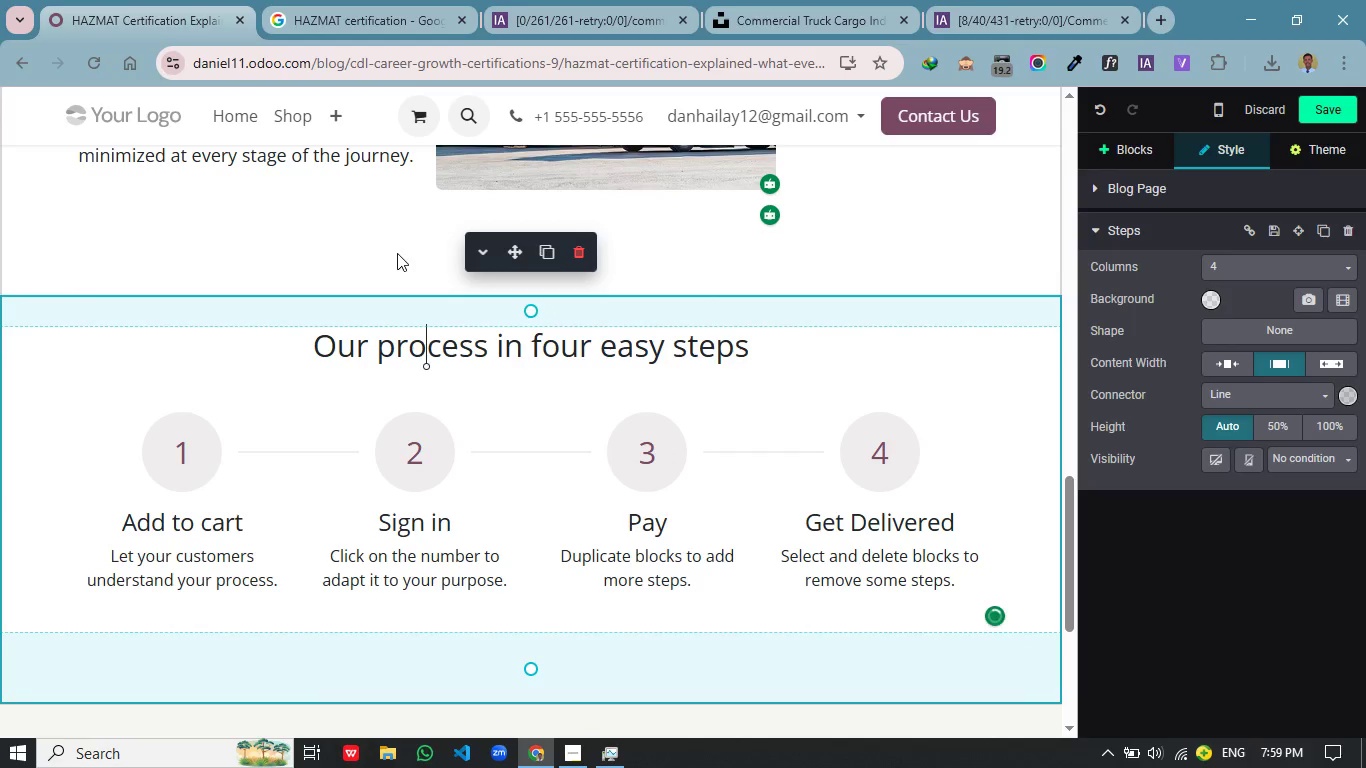 
left_click([397, 253])
 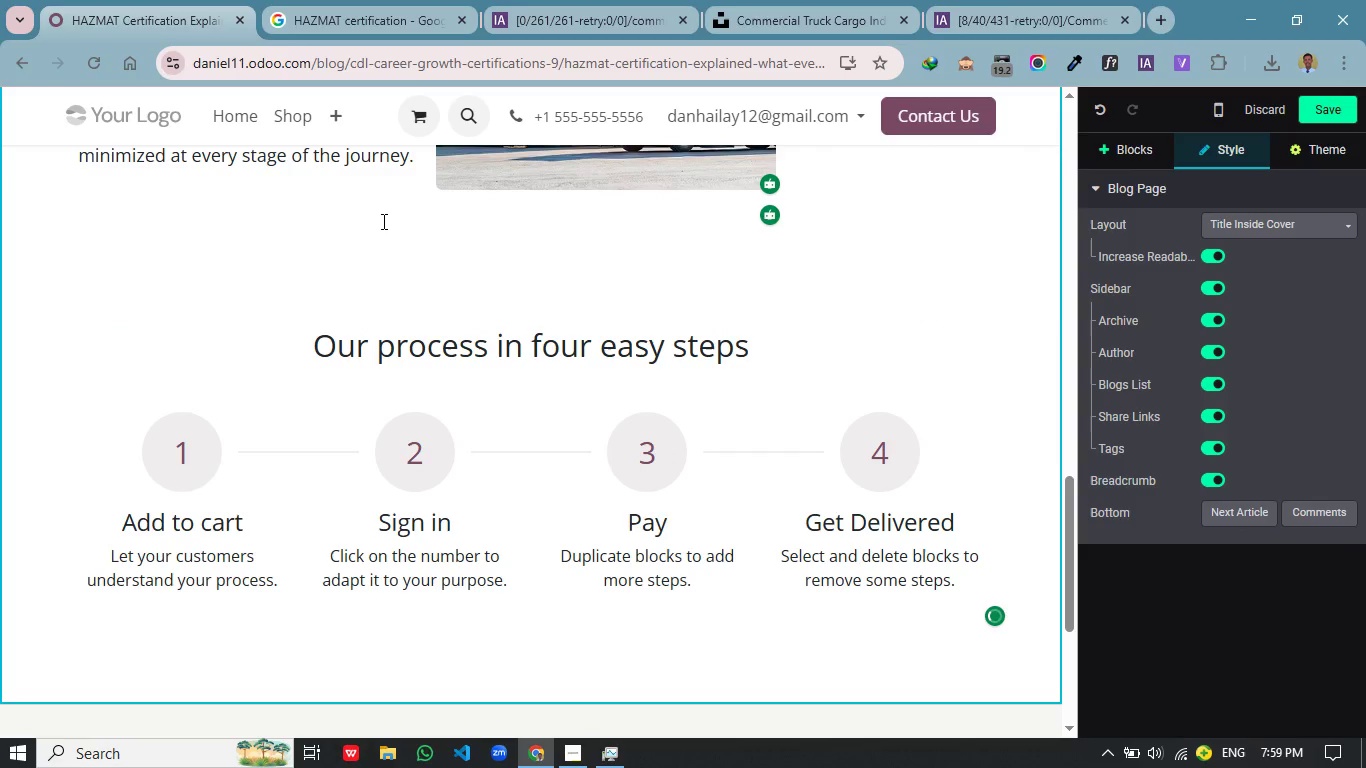 
left_click([382, 221])
 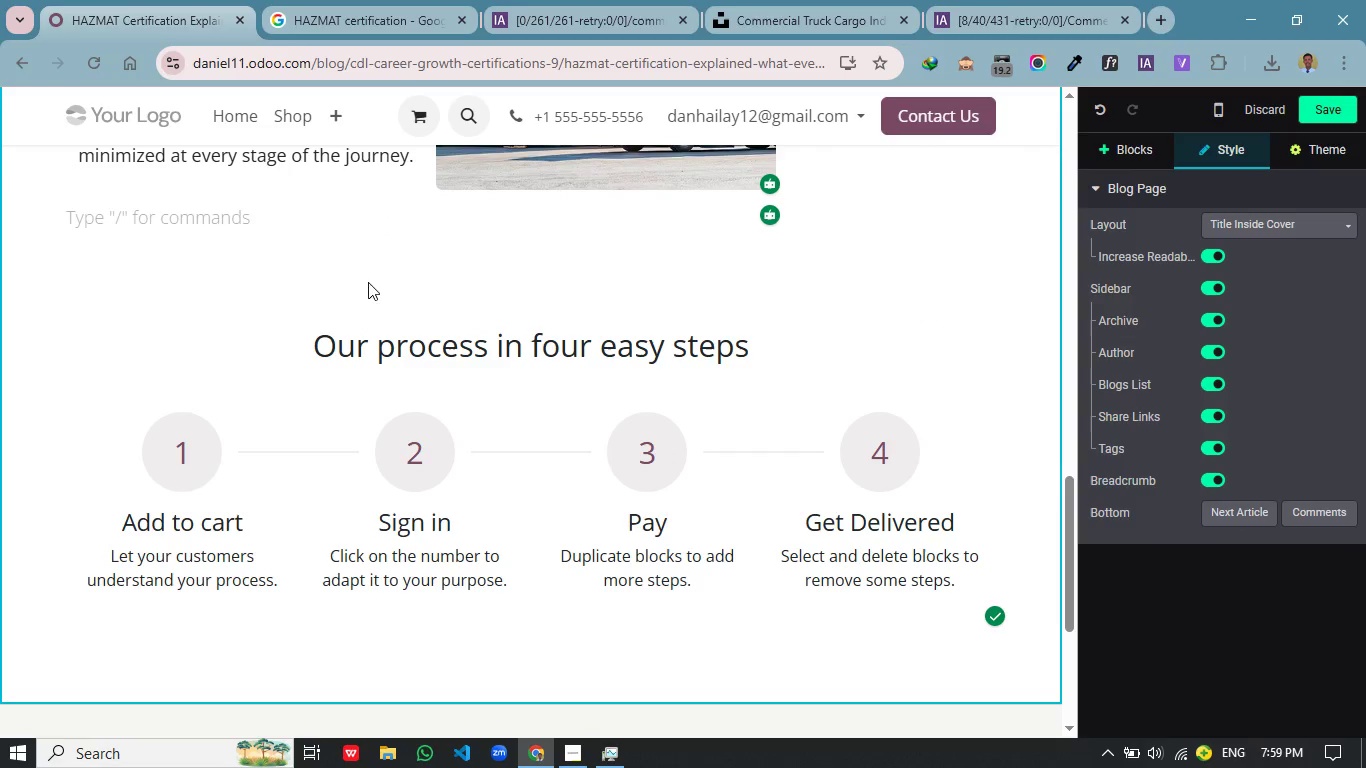 
scroll: coordinate [672, 292], scroll_direction: up, amount: 1.0
 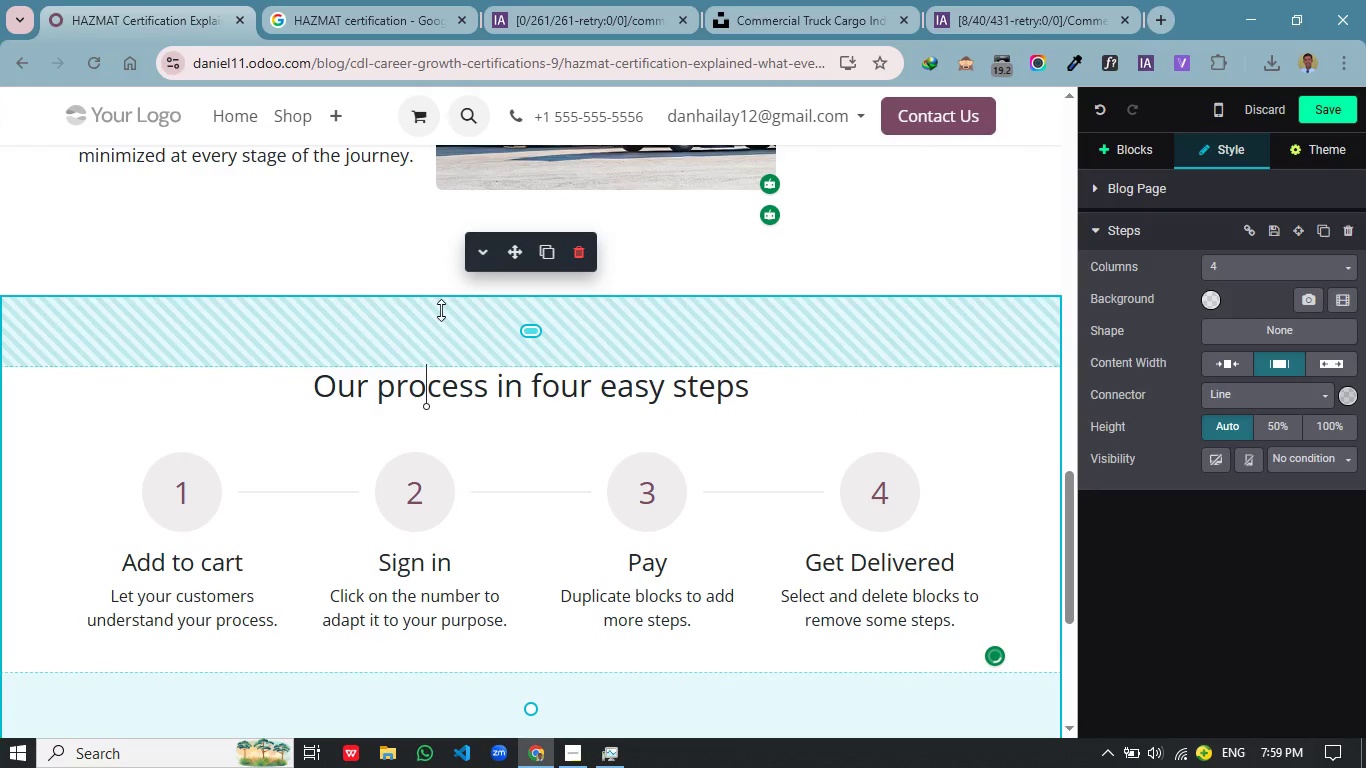 
left_click([341, 303])
 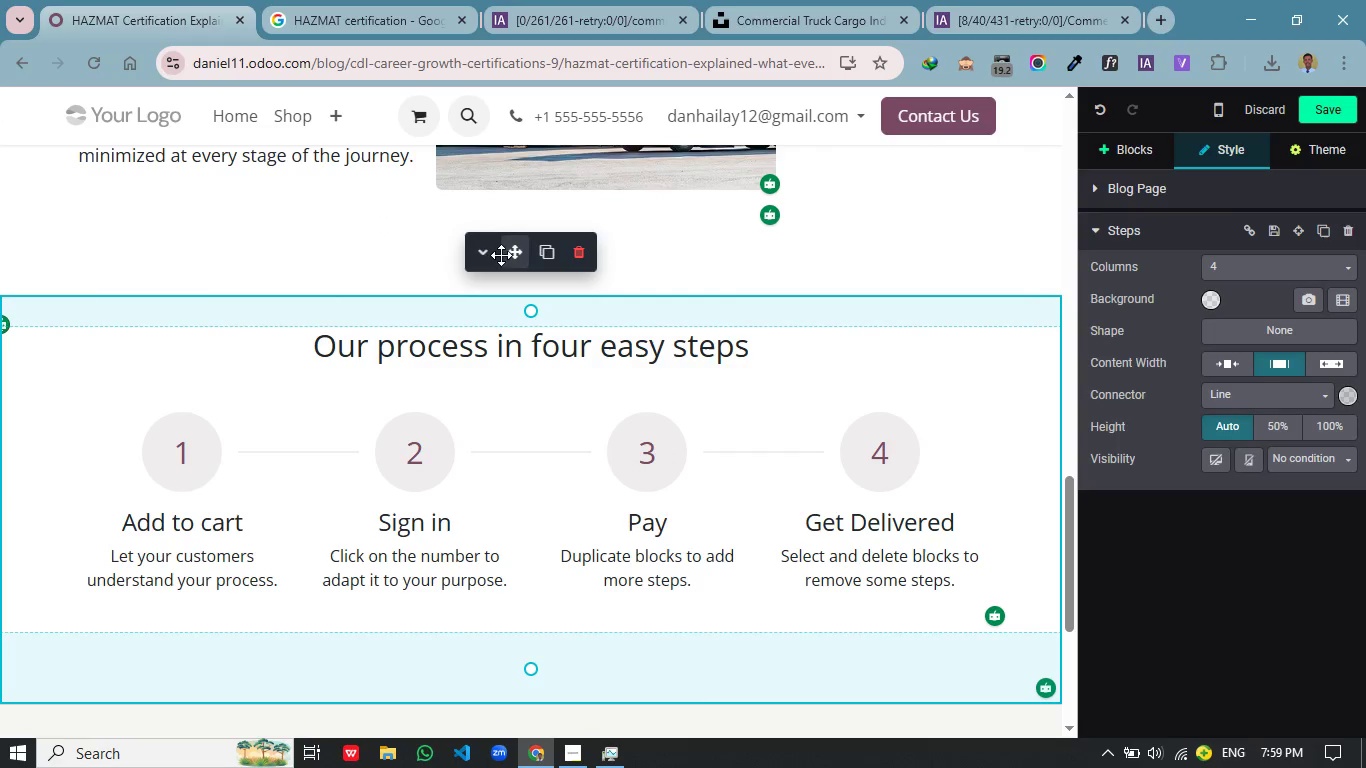 
wait(6.28)
 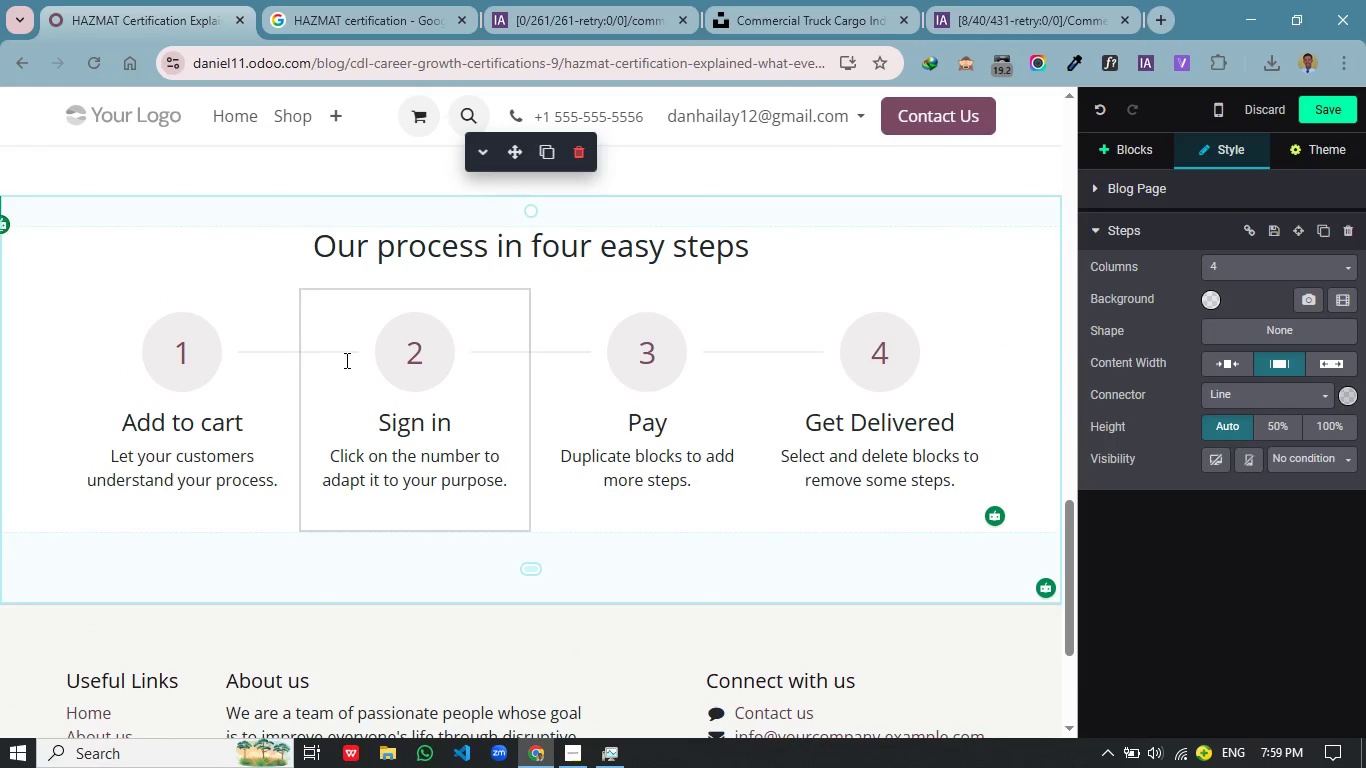 
left_click([488, 218])
 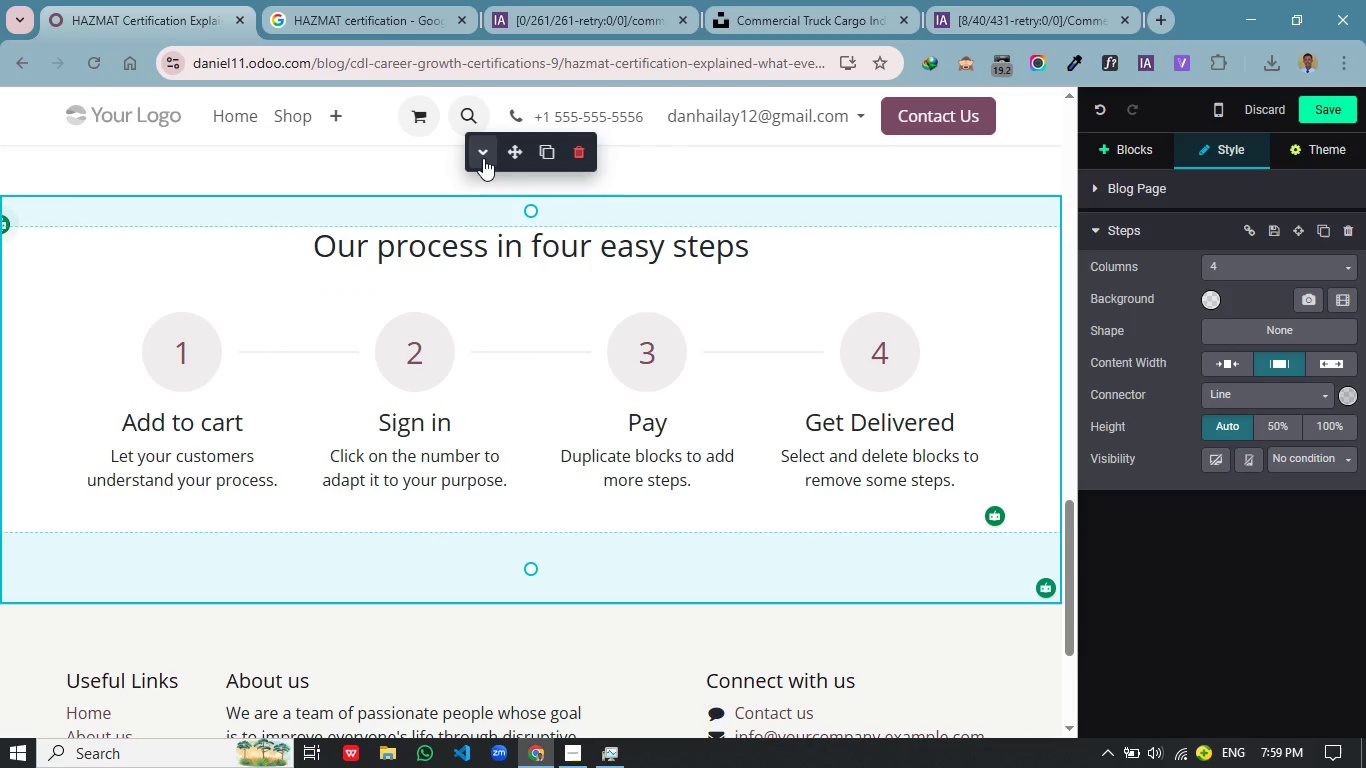 
scroll: coordinate [351, 410], scroll_direction: down, amount: 1.0
 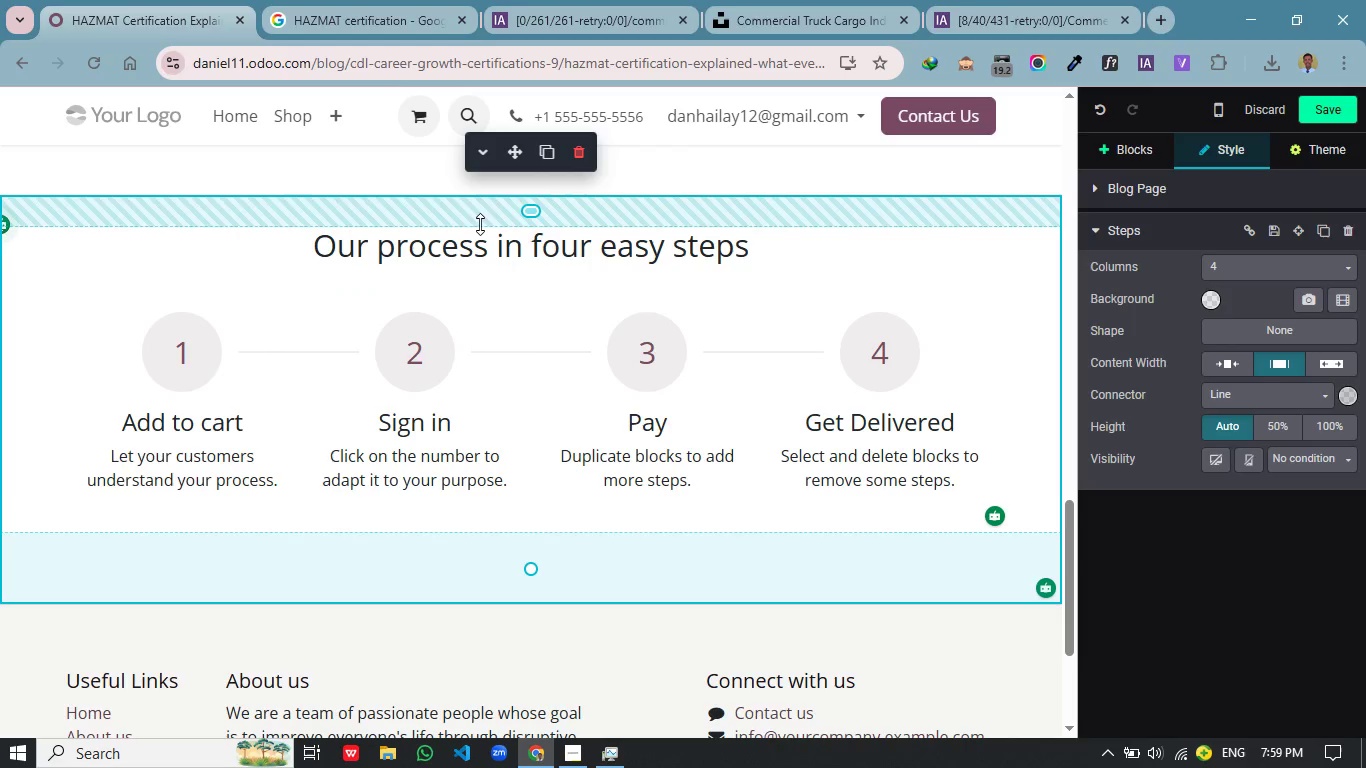 
left_click([483, 158])
 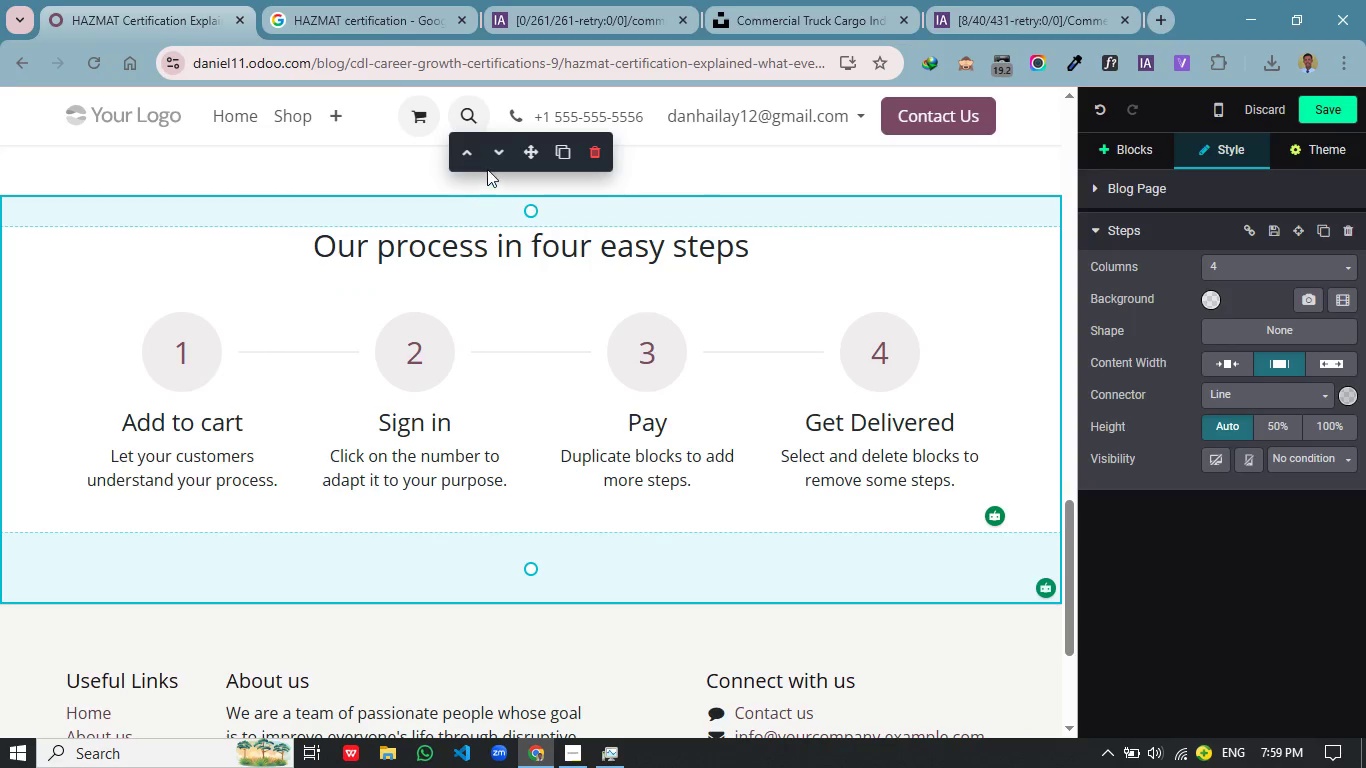 
left_click([479, 158])
 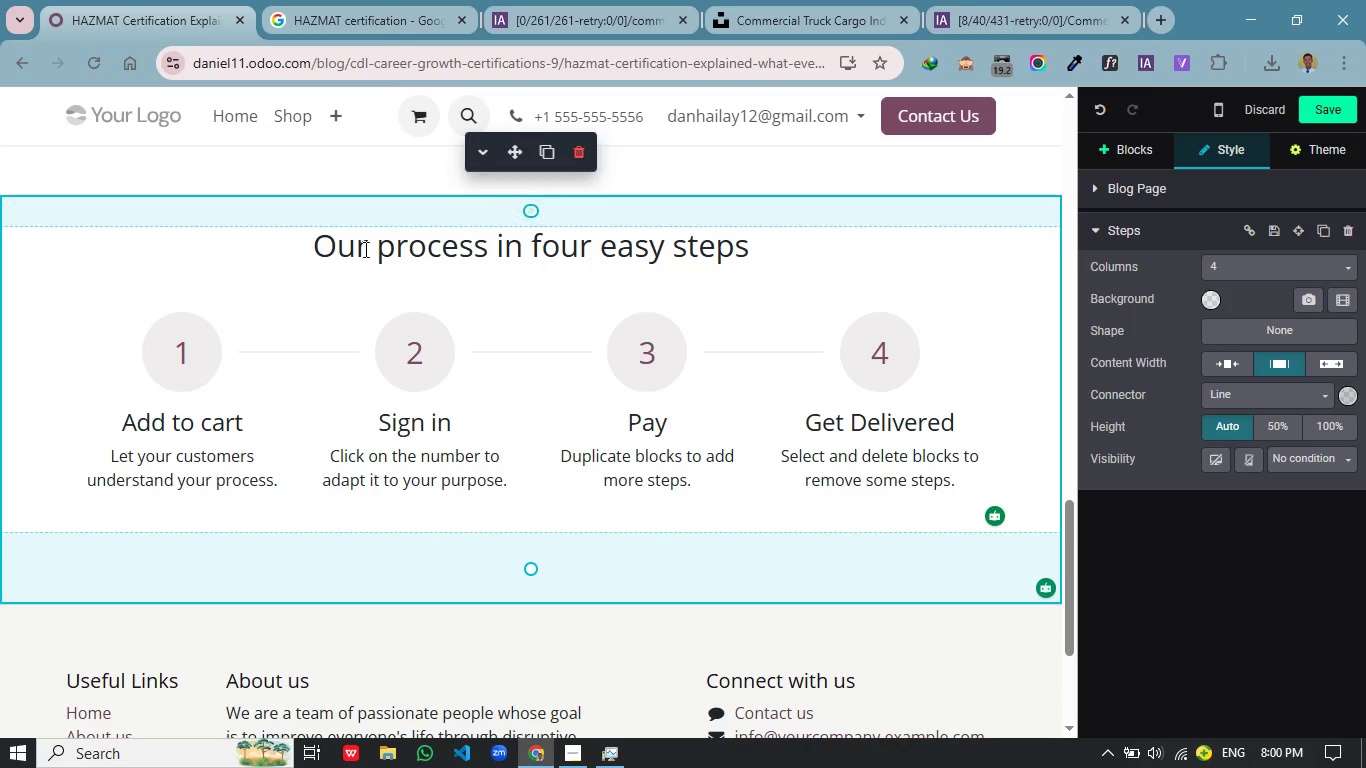 
left_click([449, 524])
 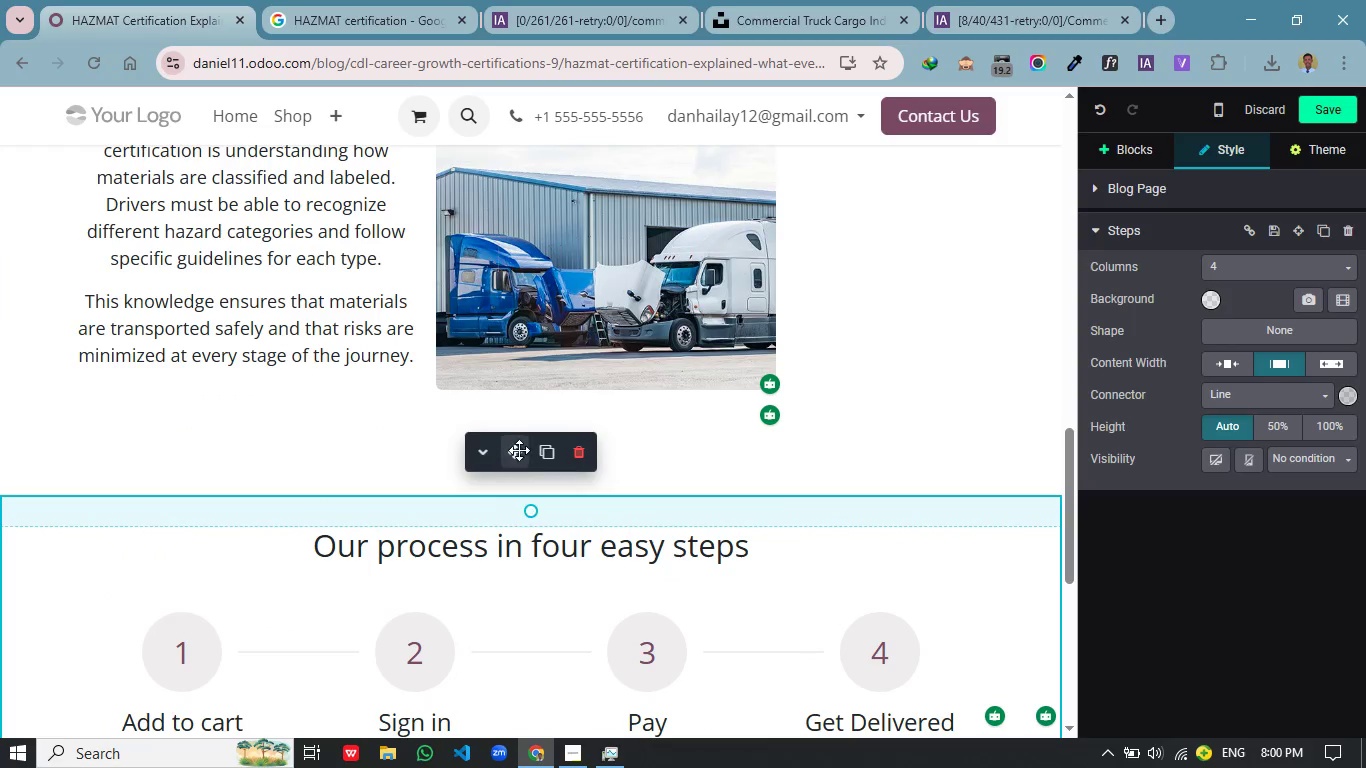 
left_click_drag(start_coordinate=[520, 450], to_coordinate=[367, 437])
 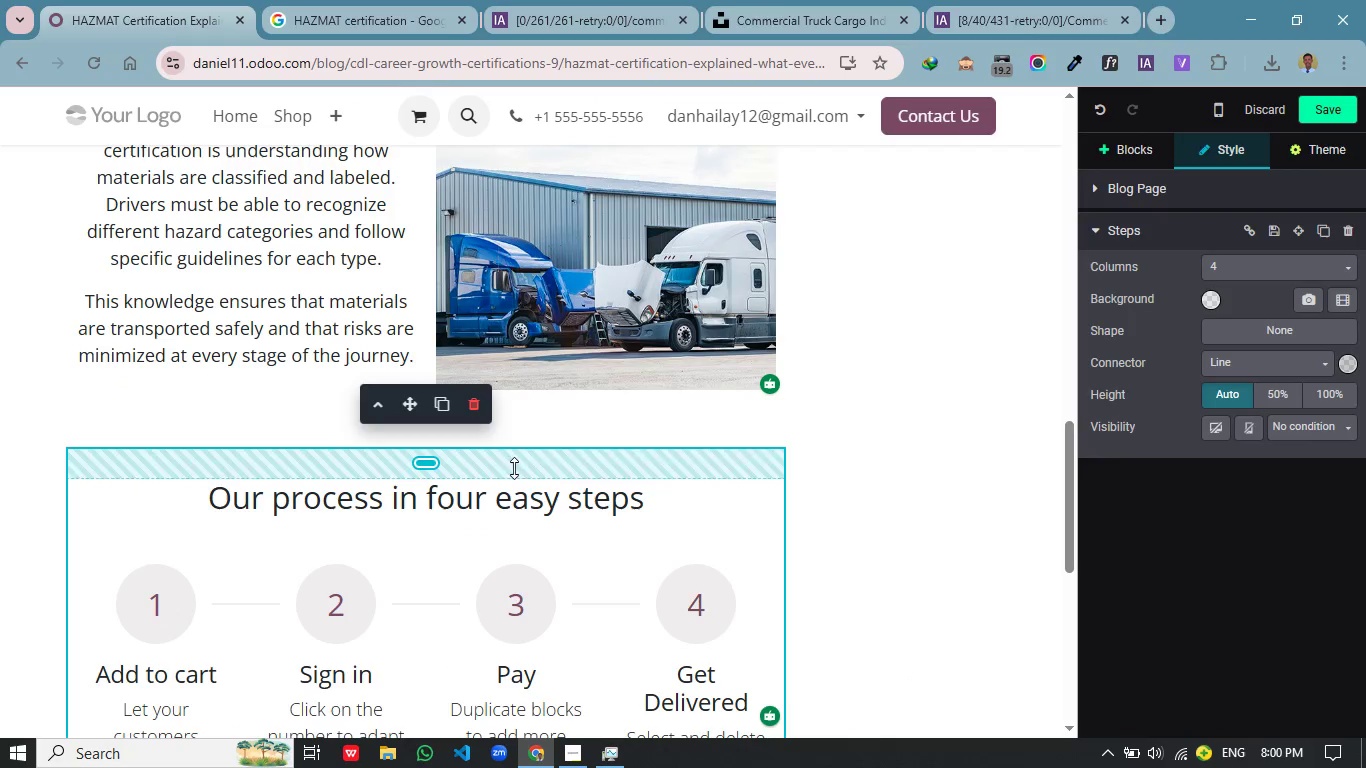 
scroll: coordinate [378, 269], scroll_direction: up, amount: 3.0
 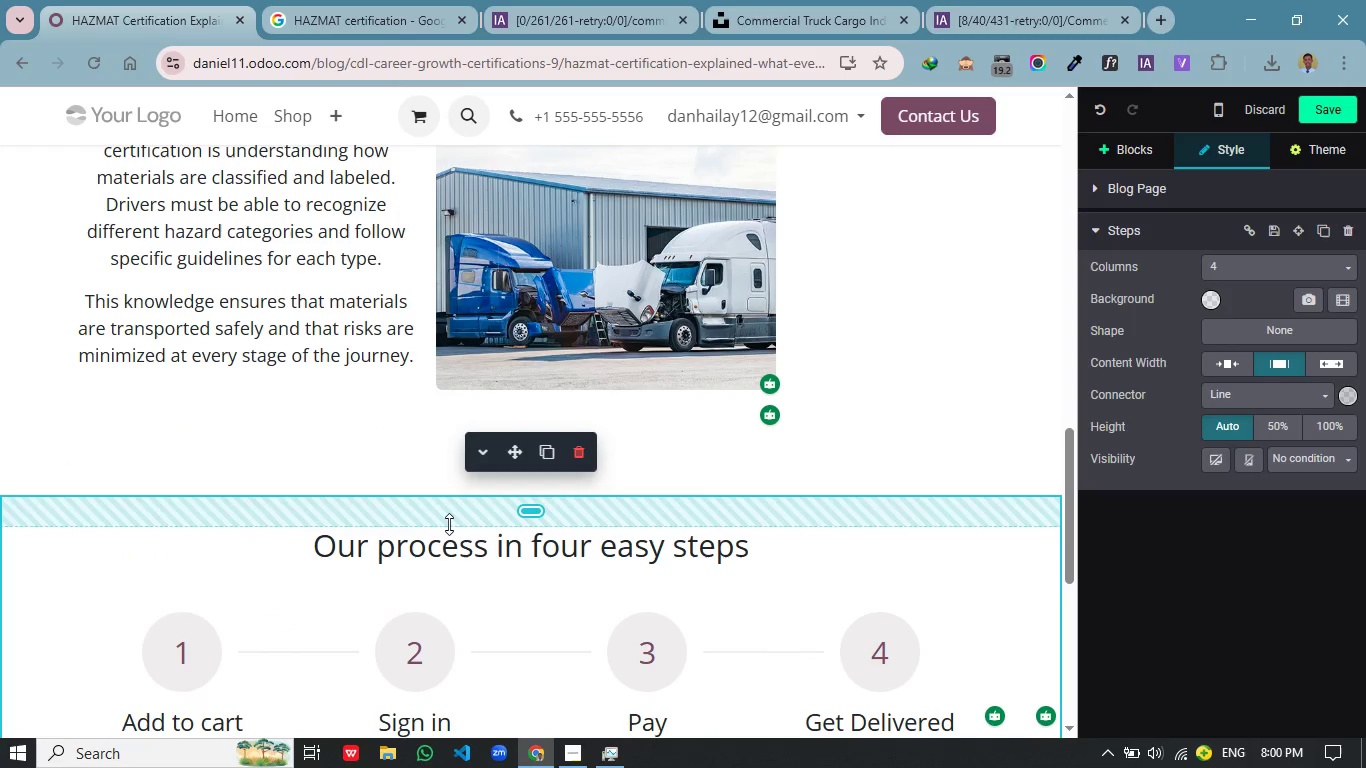 
left_click_drag(start_coordinate=[666, 203], to_coordinate=[188, 212])
 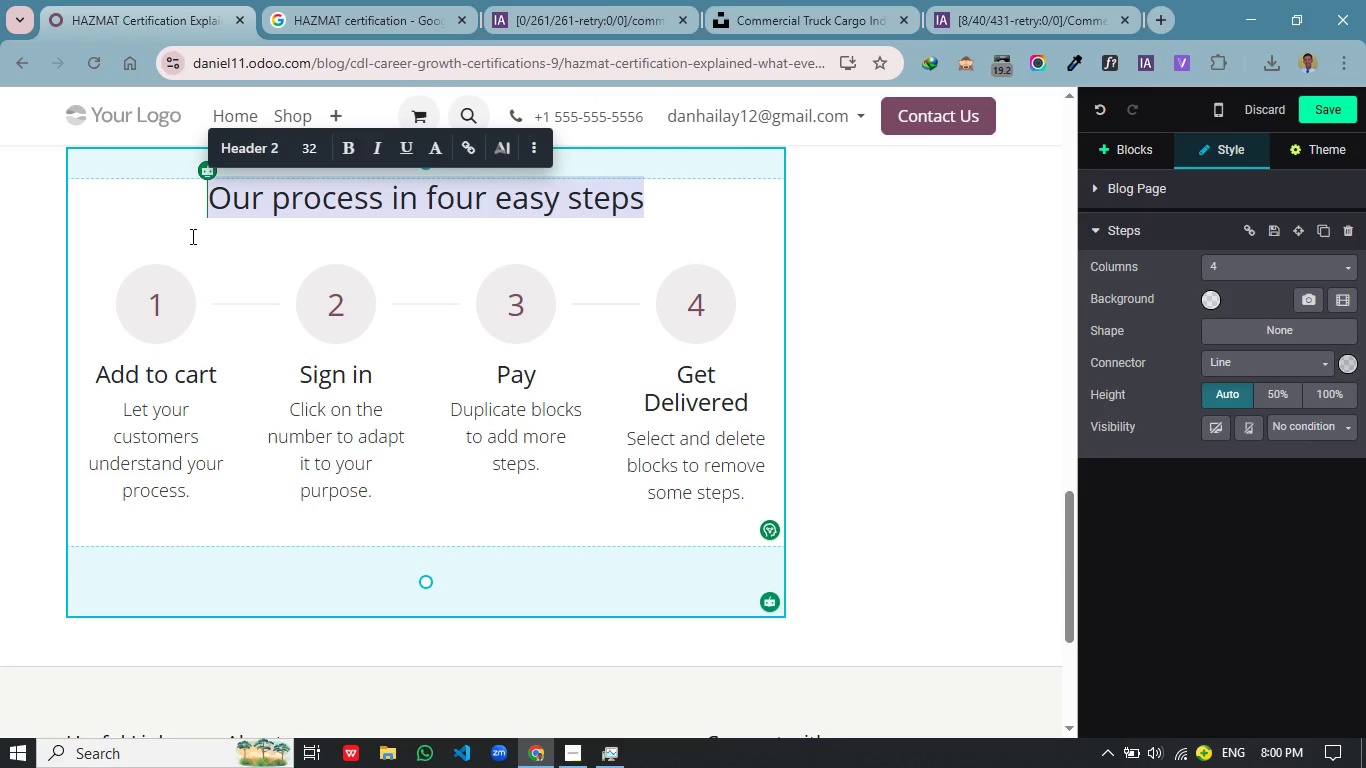 
scroll: coordinate [579, 492], scroll_direction: down, amount: 3.0
 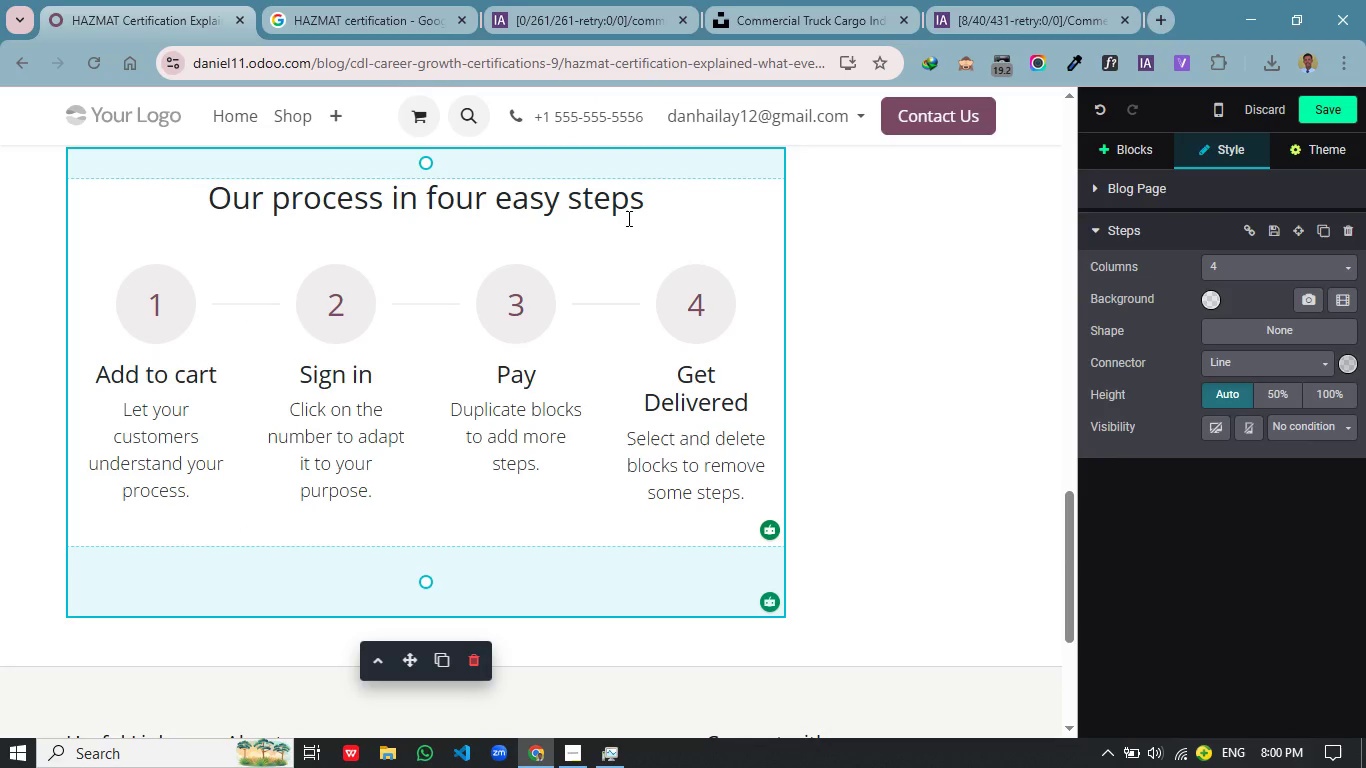 
type(RE)
 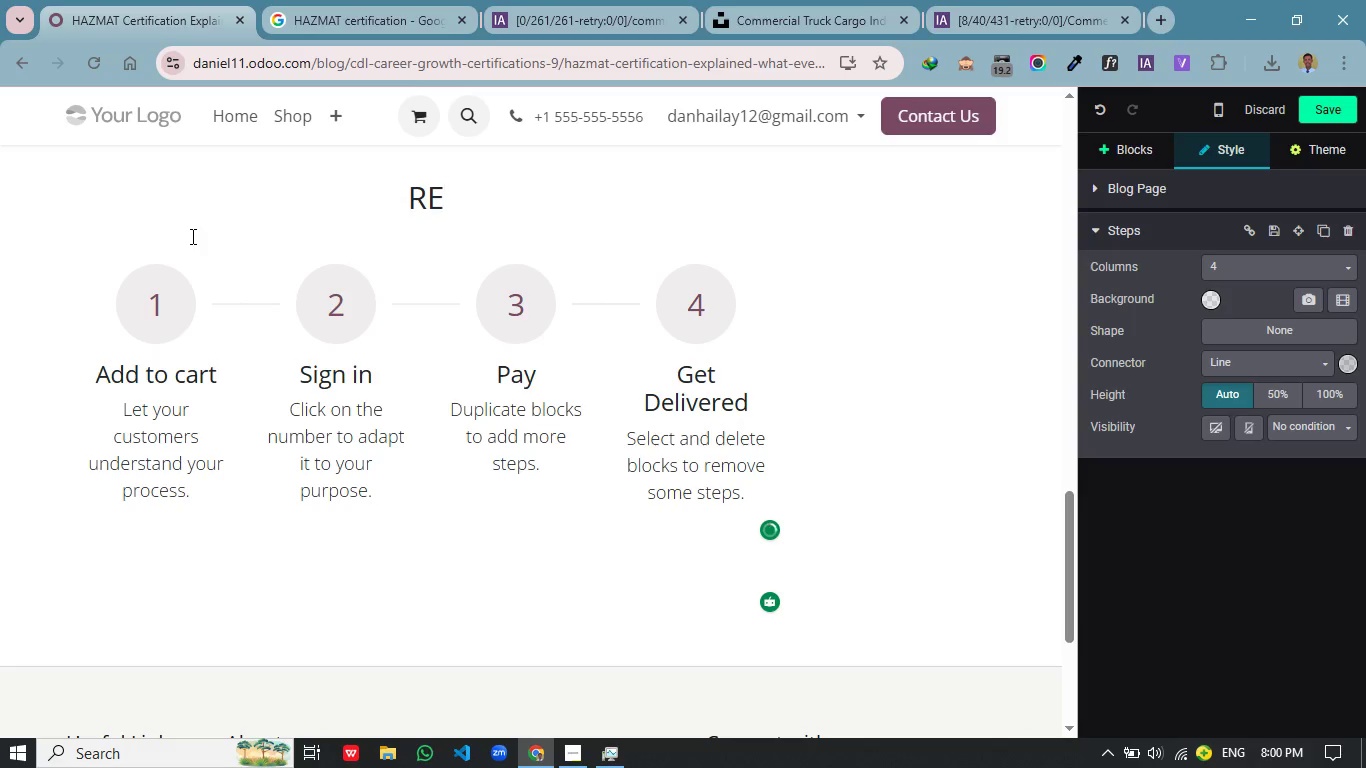 
type(qu)
key(Backspace)
key(Backspace)
key(Backspace)
type(equirements and Certification procse)
key(Backspace)
key(Backspace)
type(ess)
 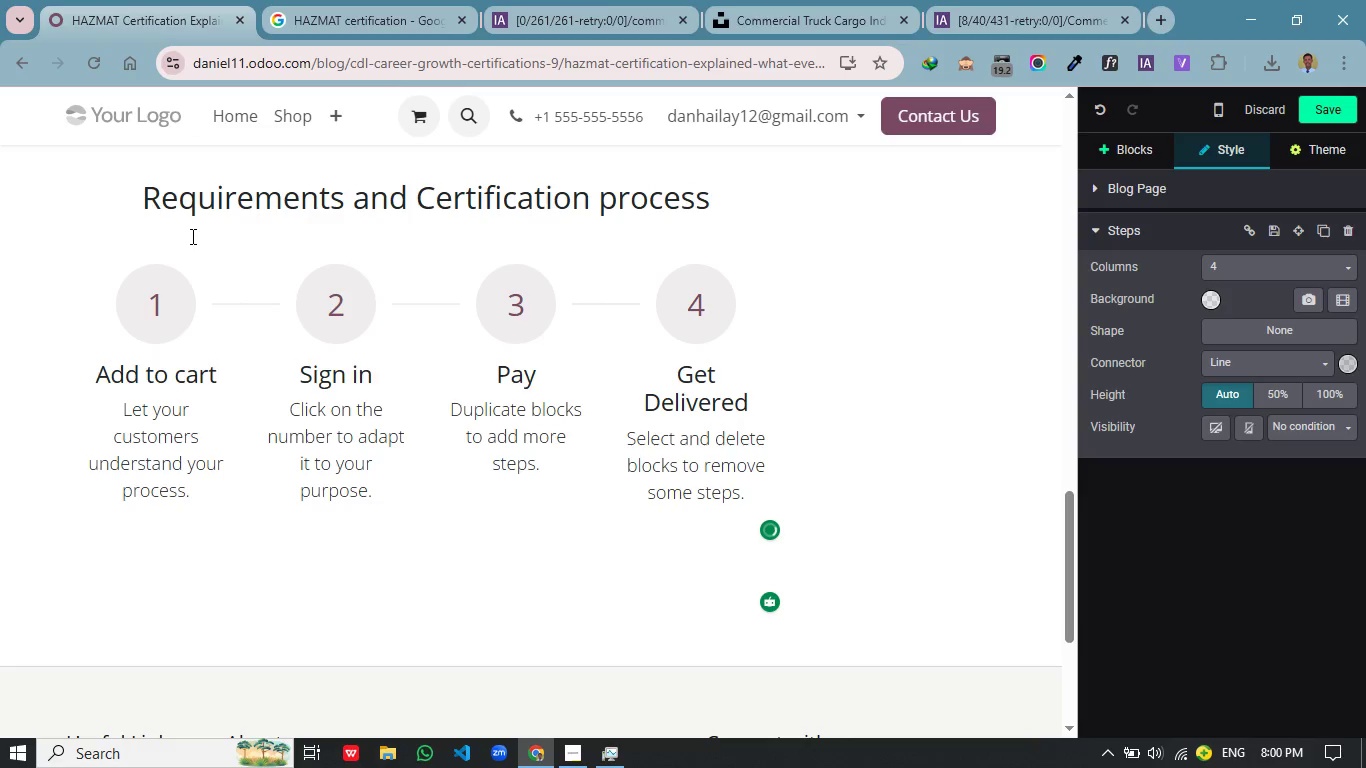 
key(Enter)
 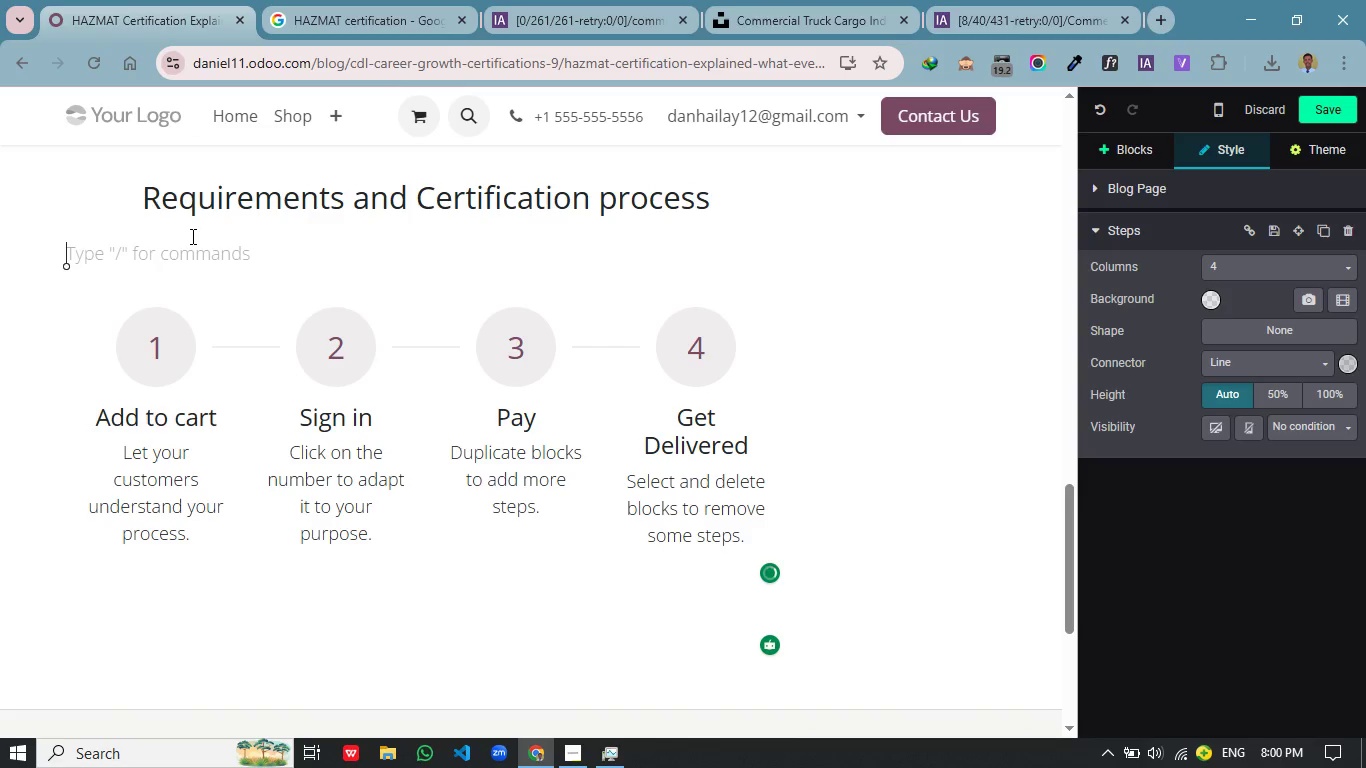 
type(to )
key(Backspace)
key(Backspace)
key(Backspace)
type(To obtain a )
 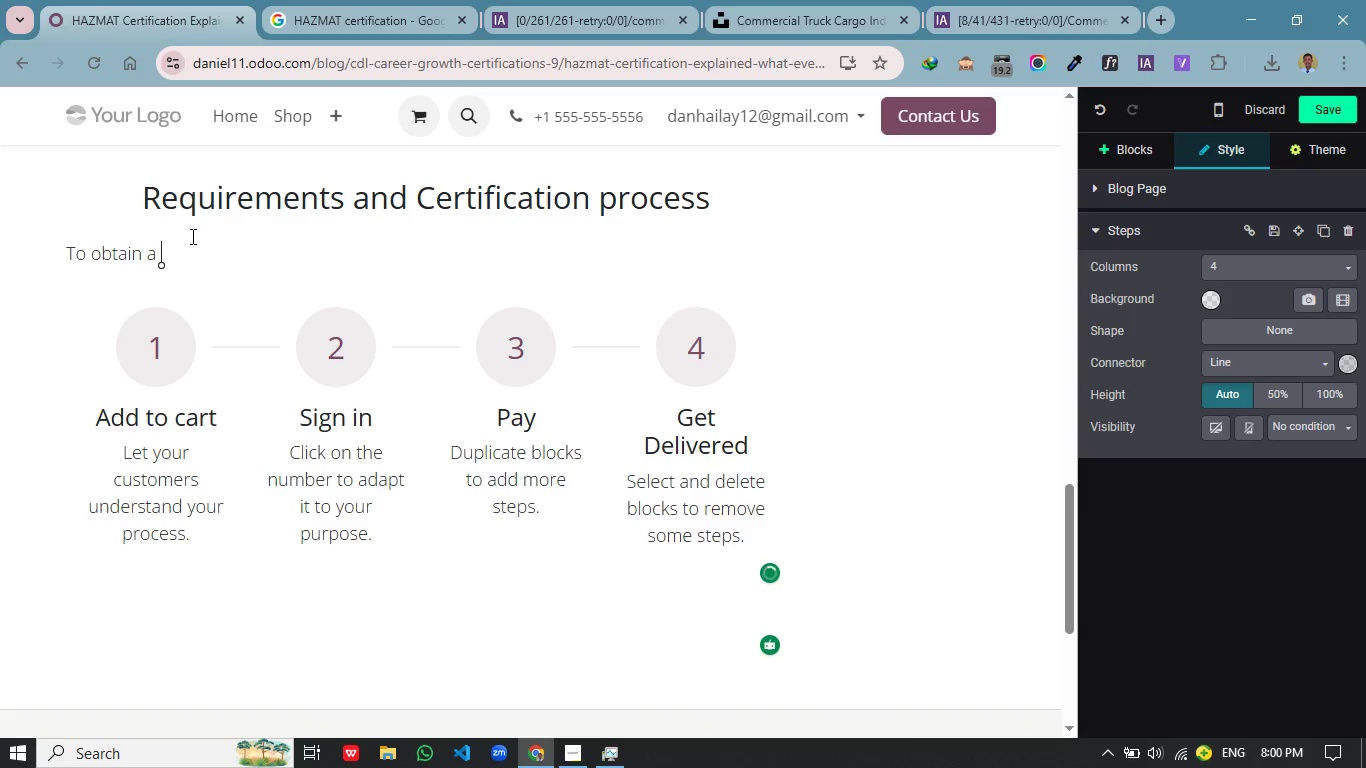 
key(Control+V)
 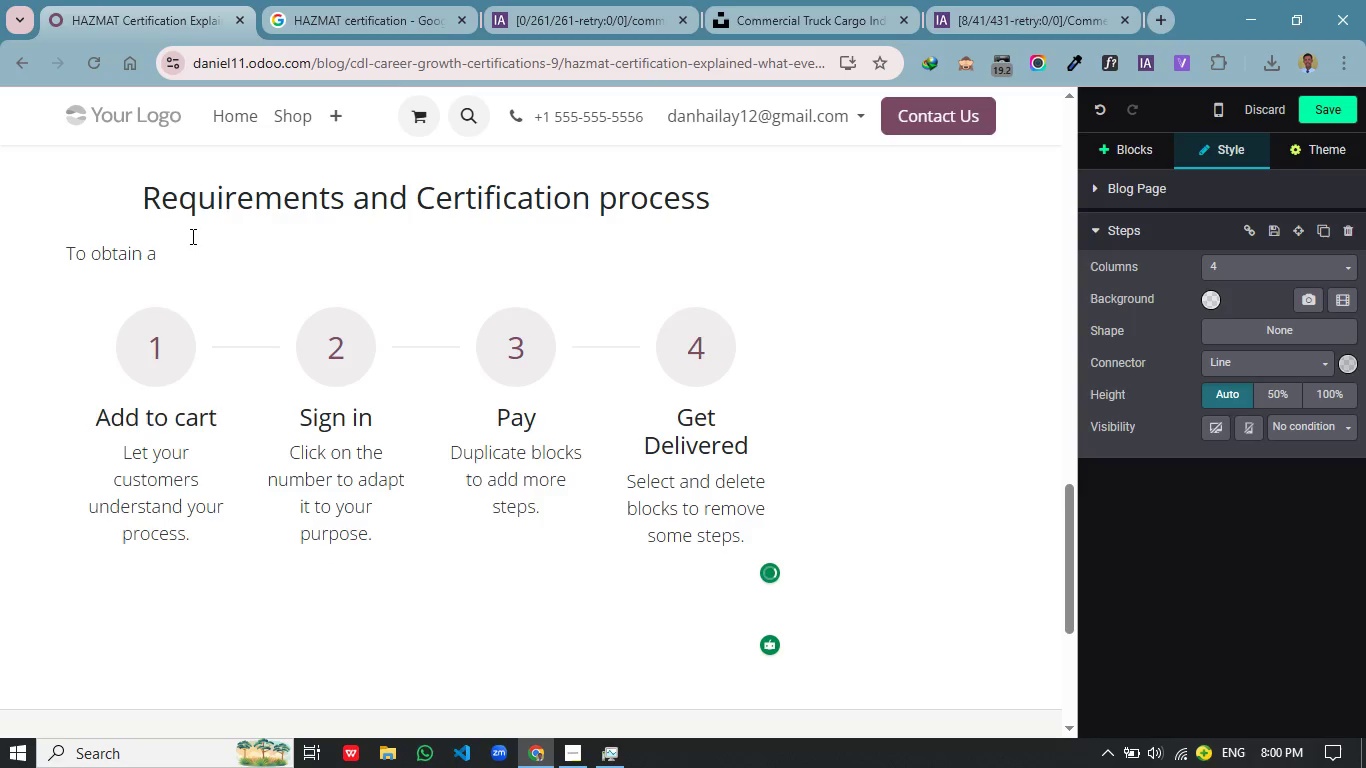 
key(Space)
 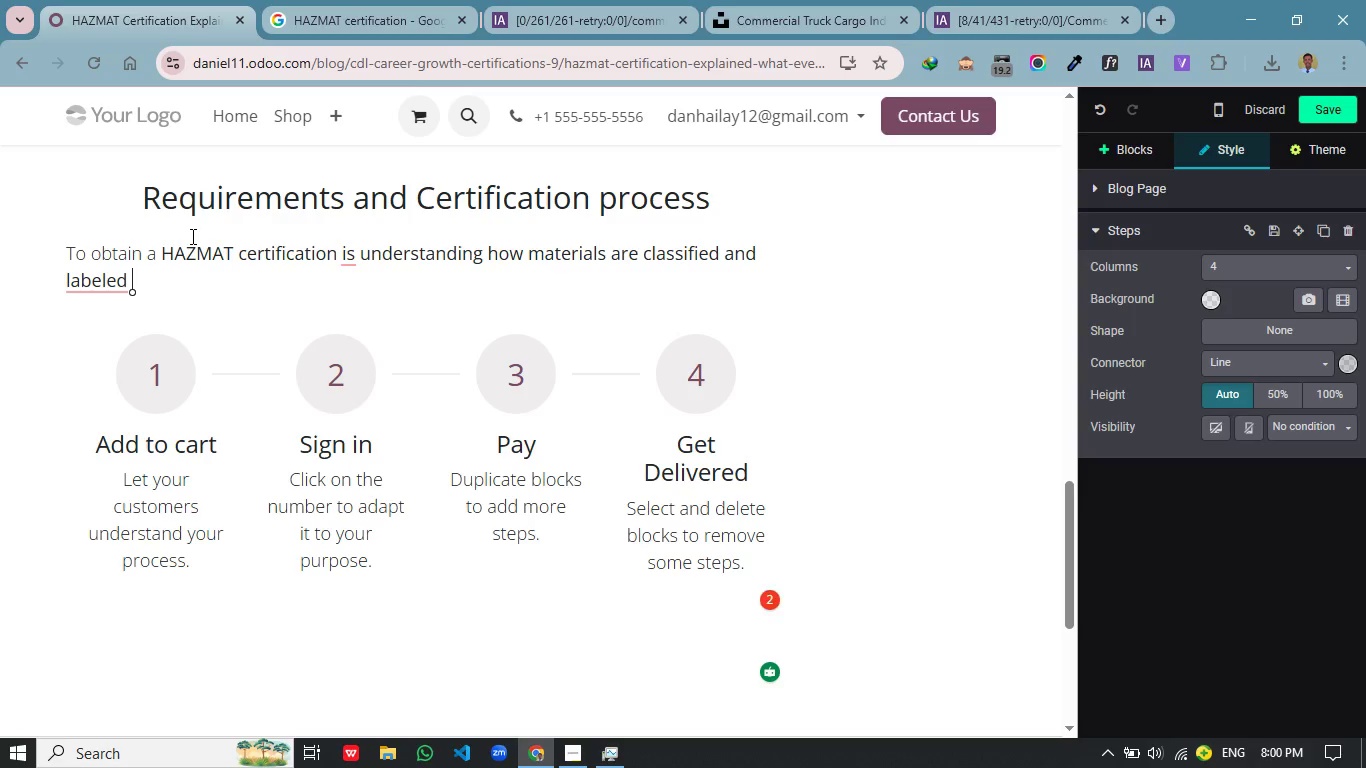 
wait(5.19)
 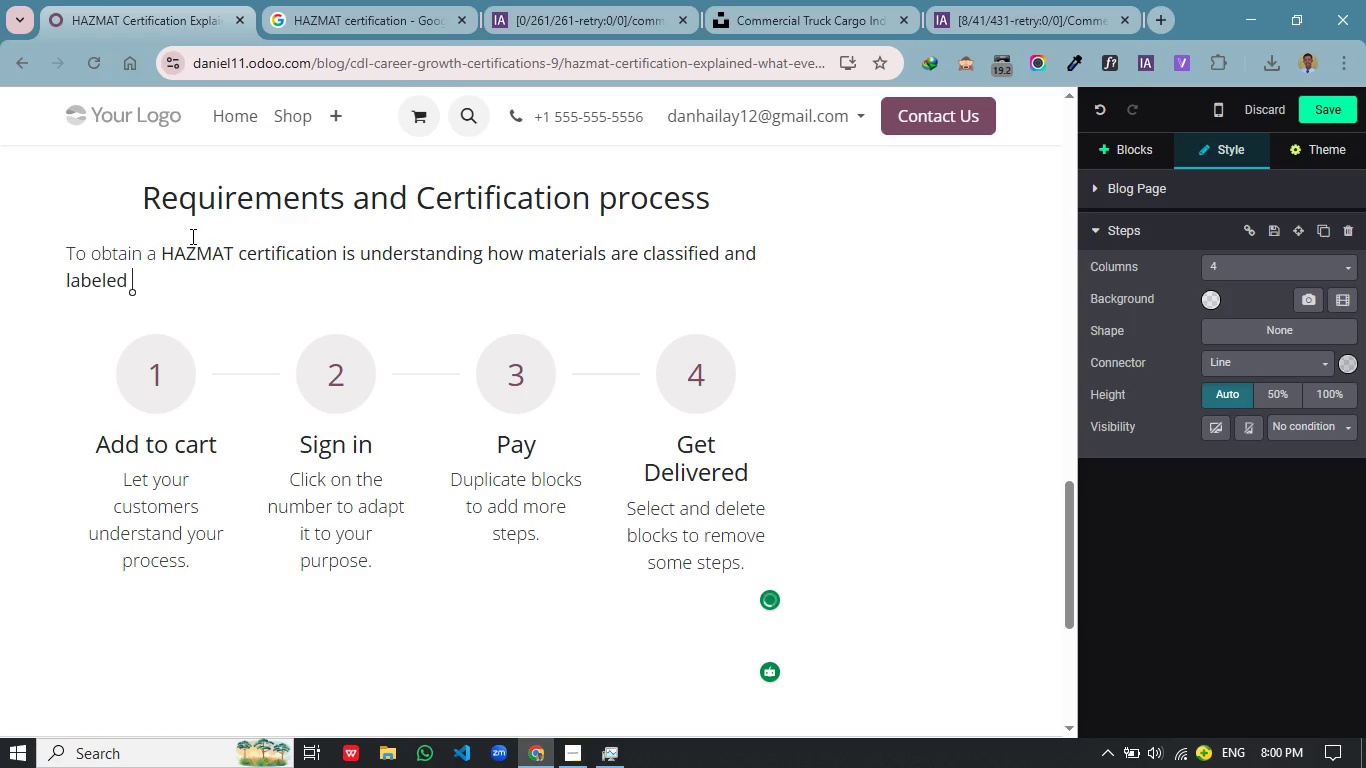 
left_click_drag(start_coordinate=[239, 250], to_coordinate=[263, 275])
 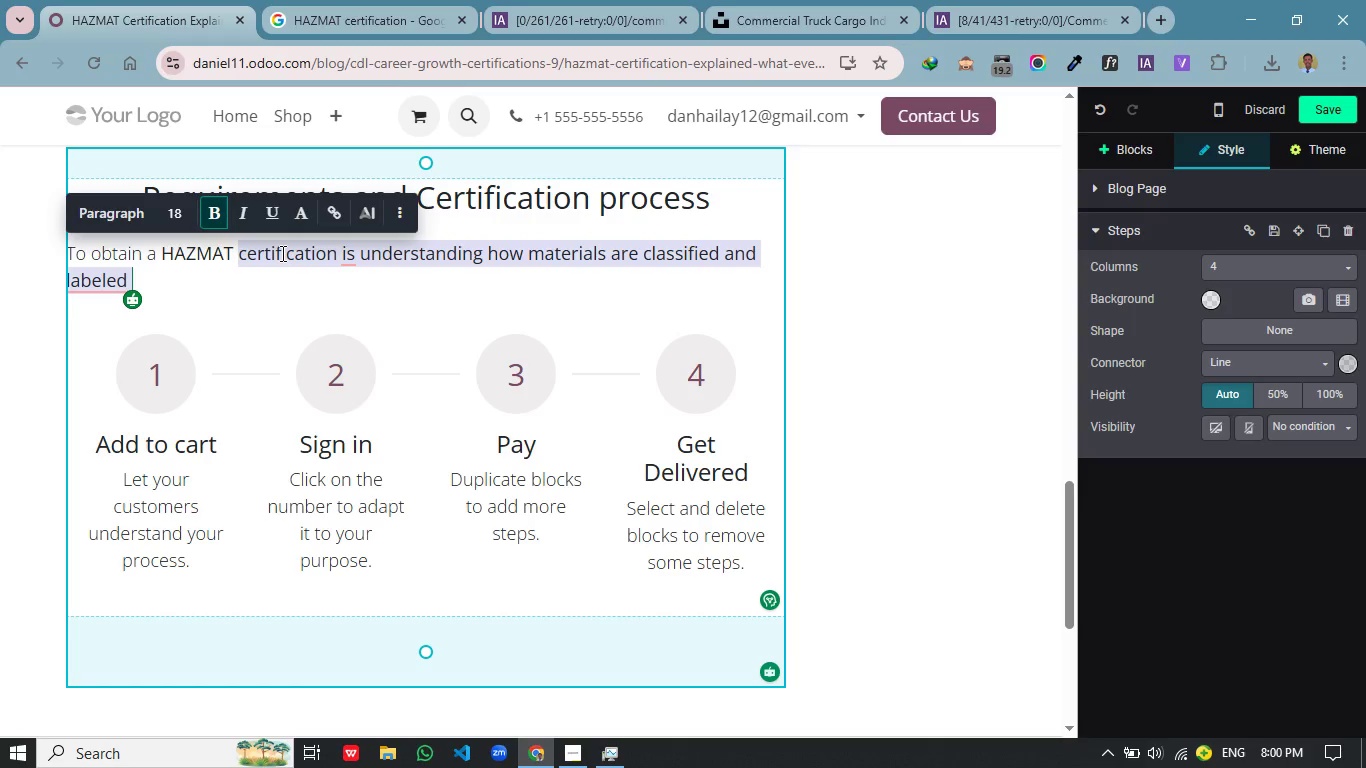 
key(Backspace)
type(endorsement, drivers must complete several steps:)
 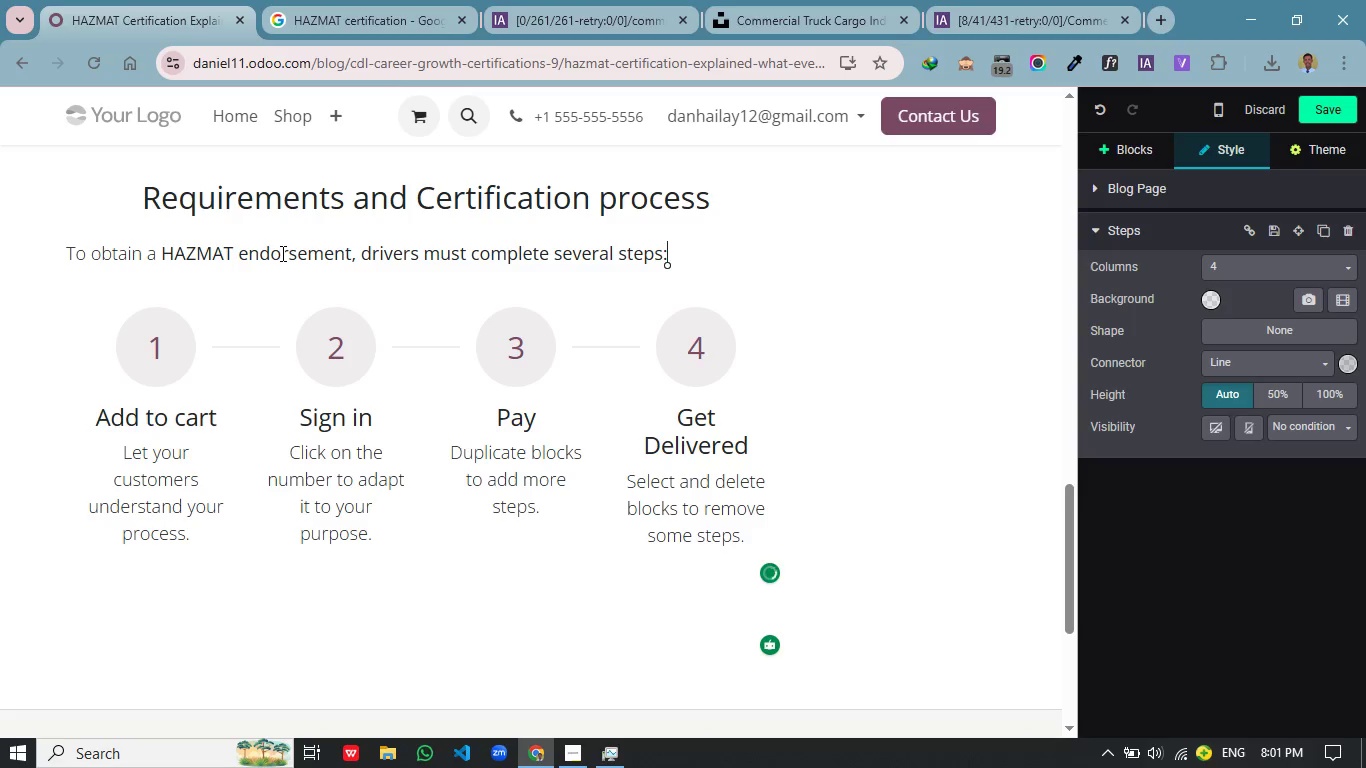 
left_click_drag(start_coordinate=[198, 529], to_coordinate=[83, 425])
 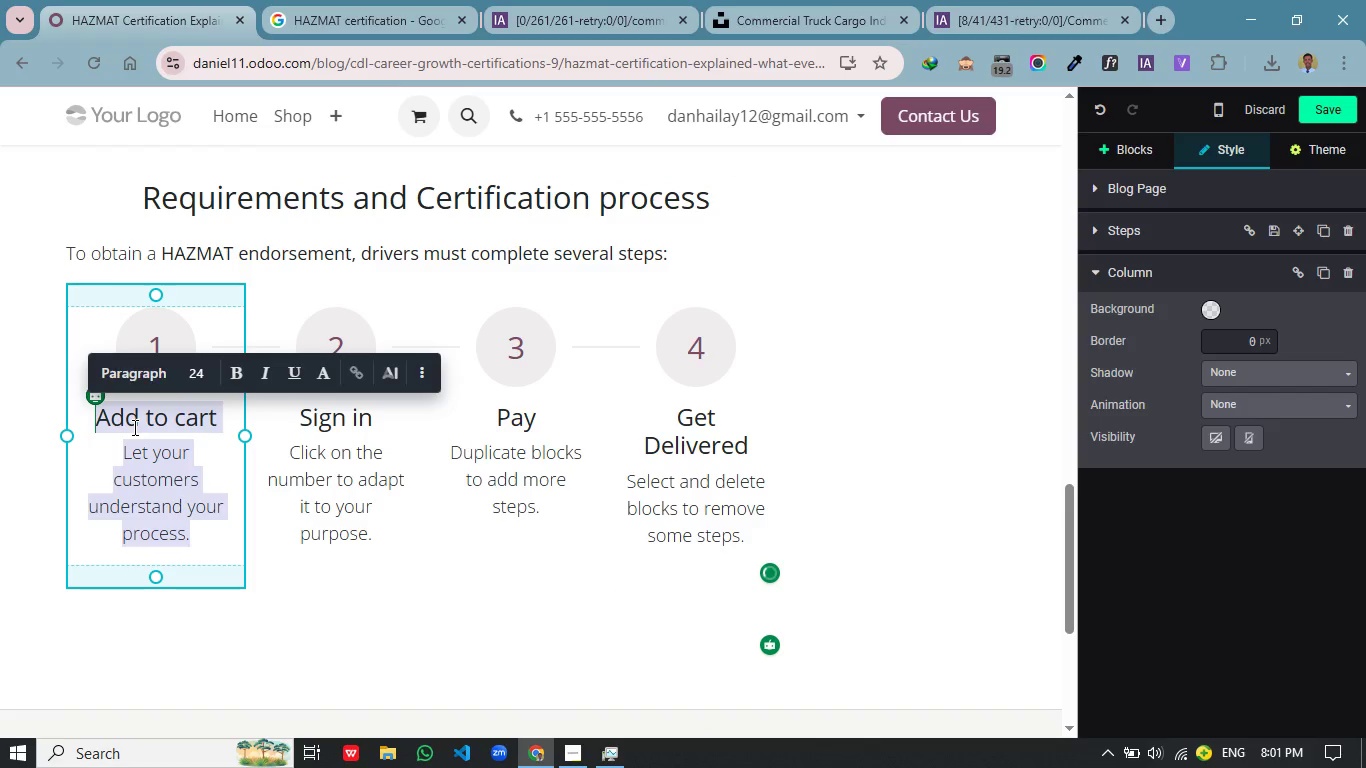 
type(Pass a written knowledge tst cover)
key(Backspace)
type(ring Ha)
key(Backspace)
type(AZMAT reglations)
 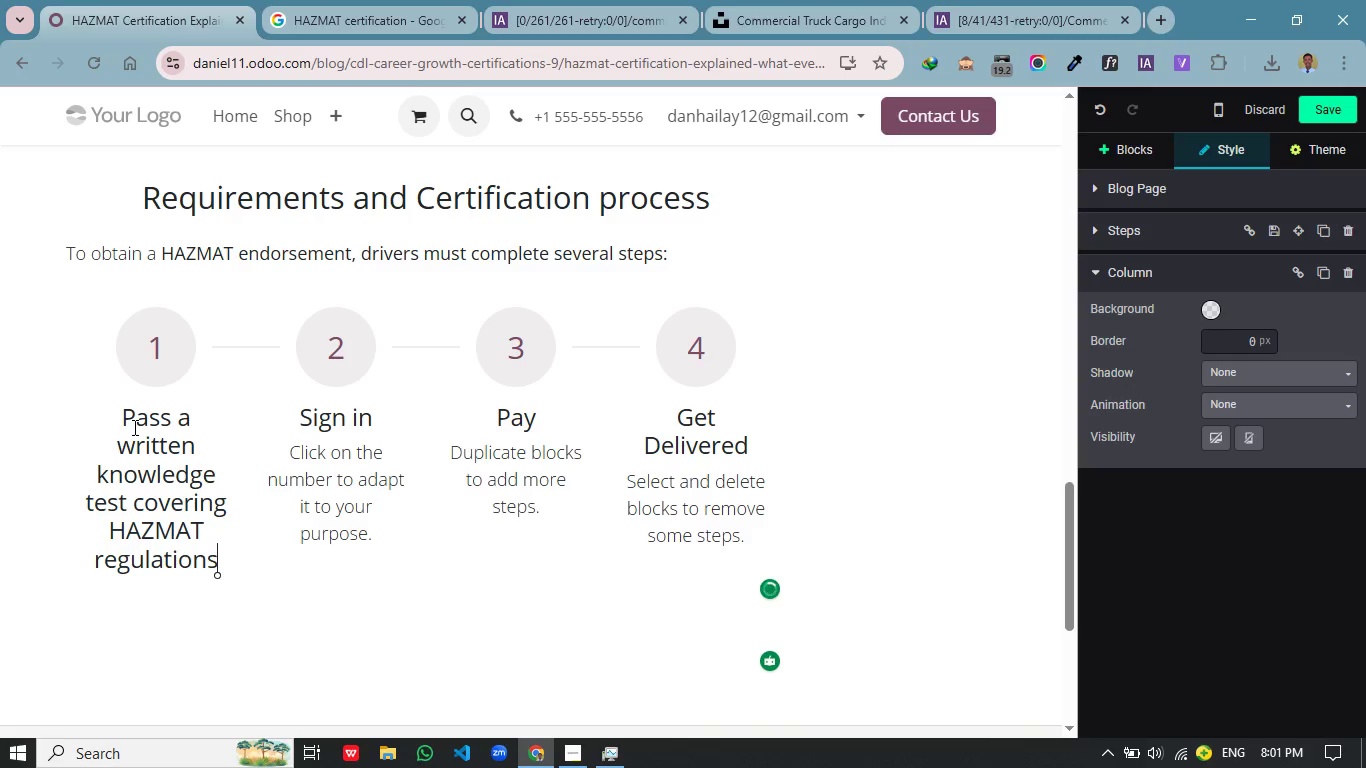 
left_click_drag(start_coordinate=[379, 533], to_coordinate=[290, 428])
 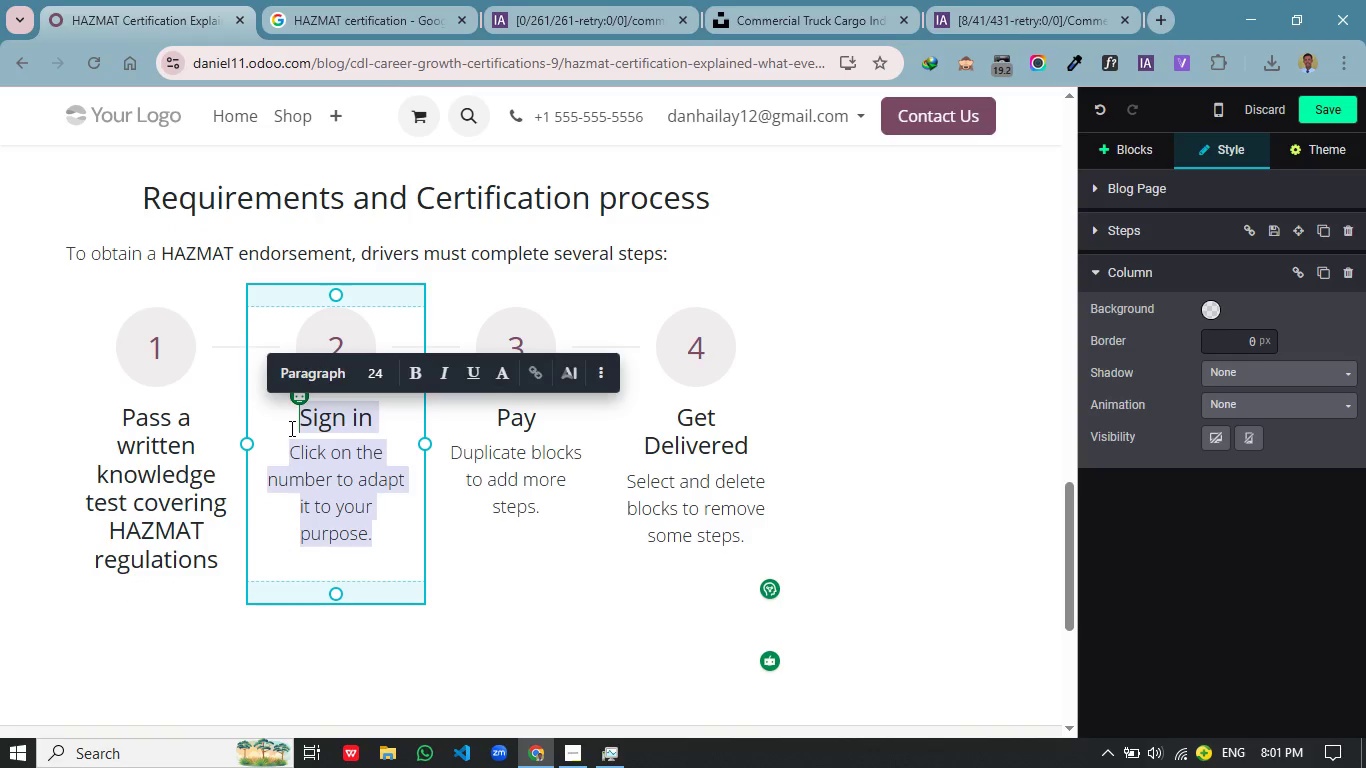 
type(Undergo background check and fingrprintign)
 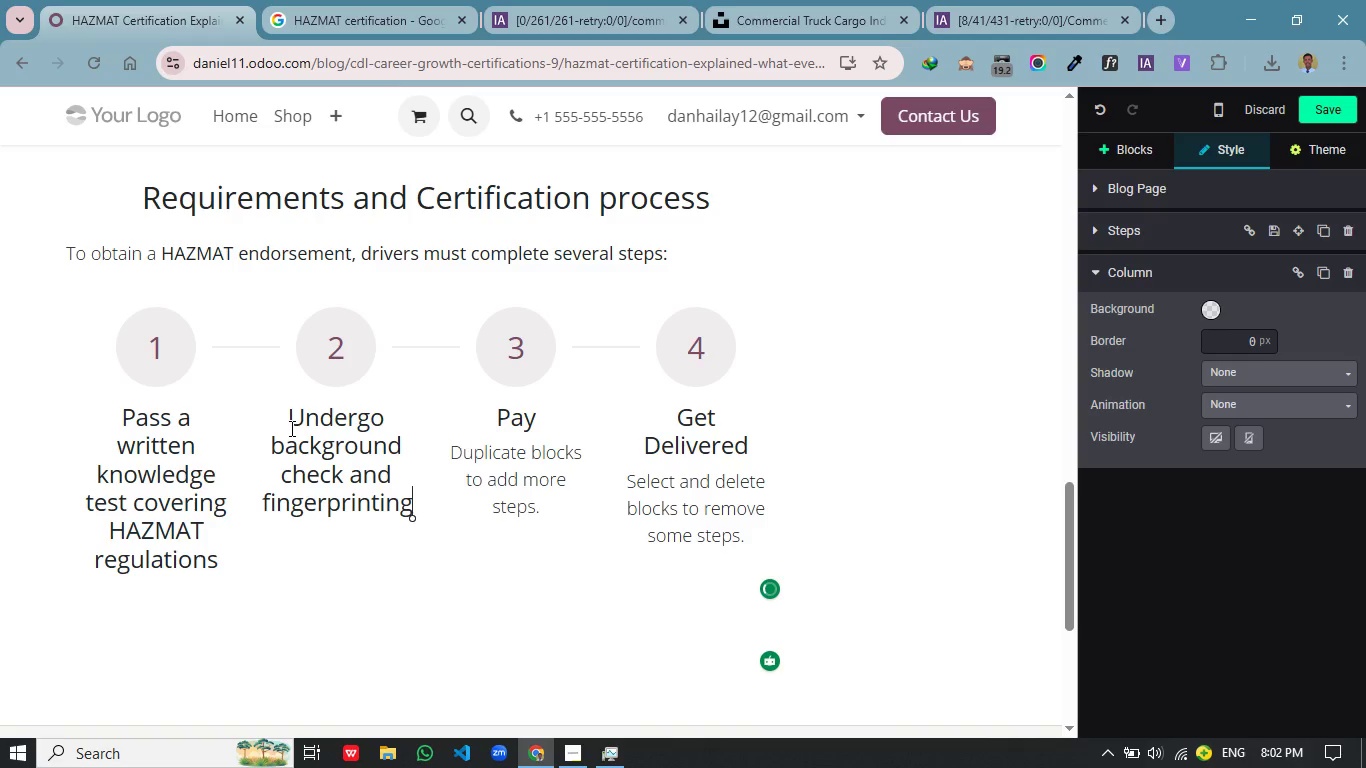 
left_click([519, 461])
 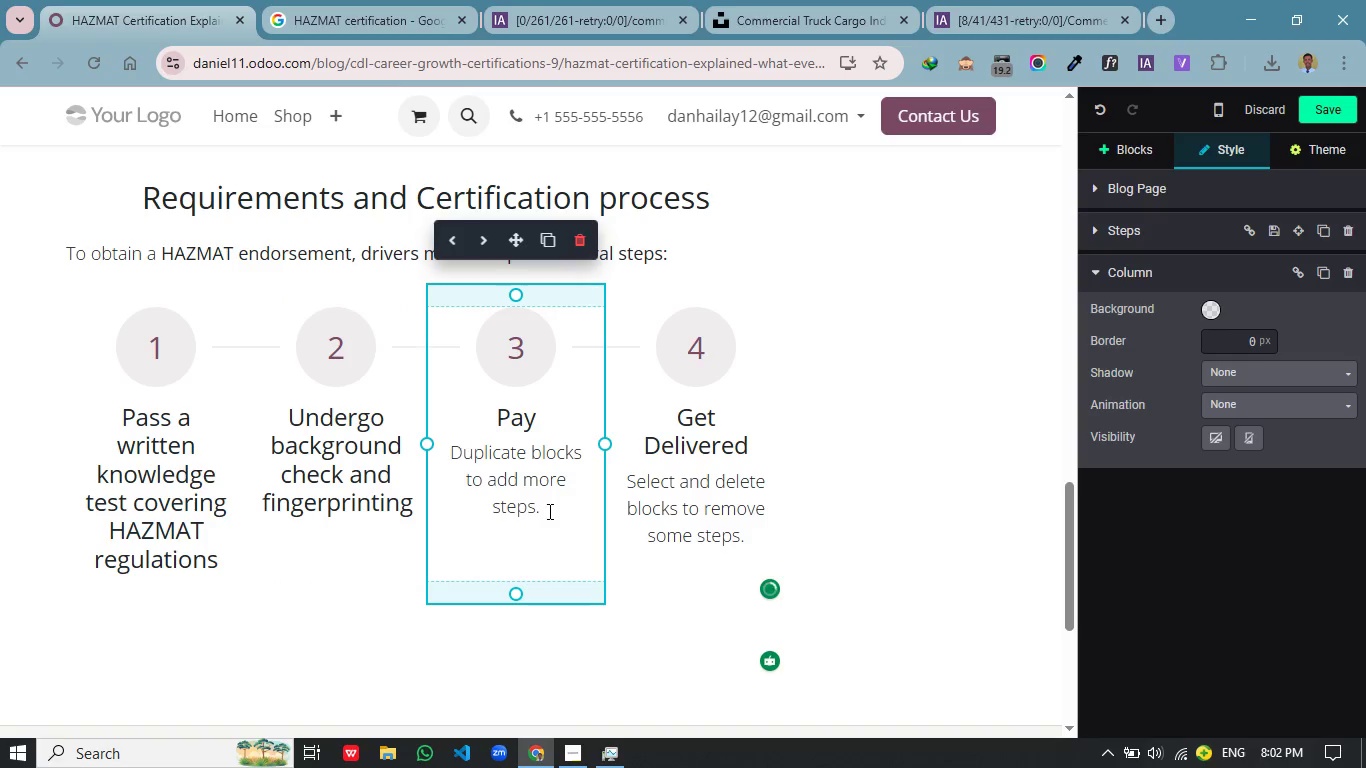 
left_click_drag(start_coordinate=[548, 511], to_coordinate=[485, 428])
 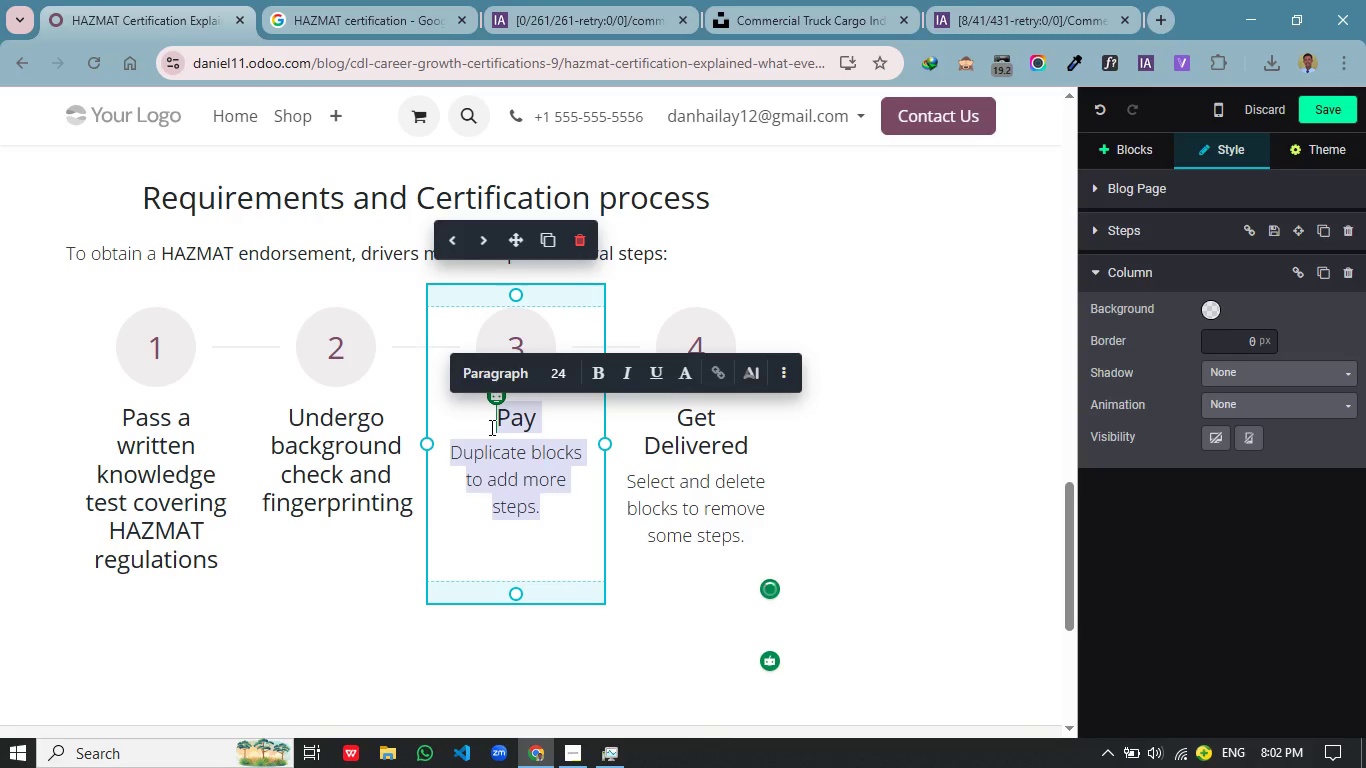 
type(Meet federal security requirements)
 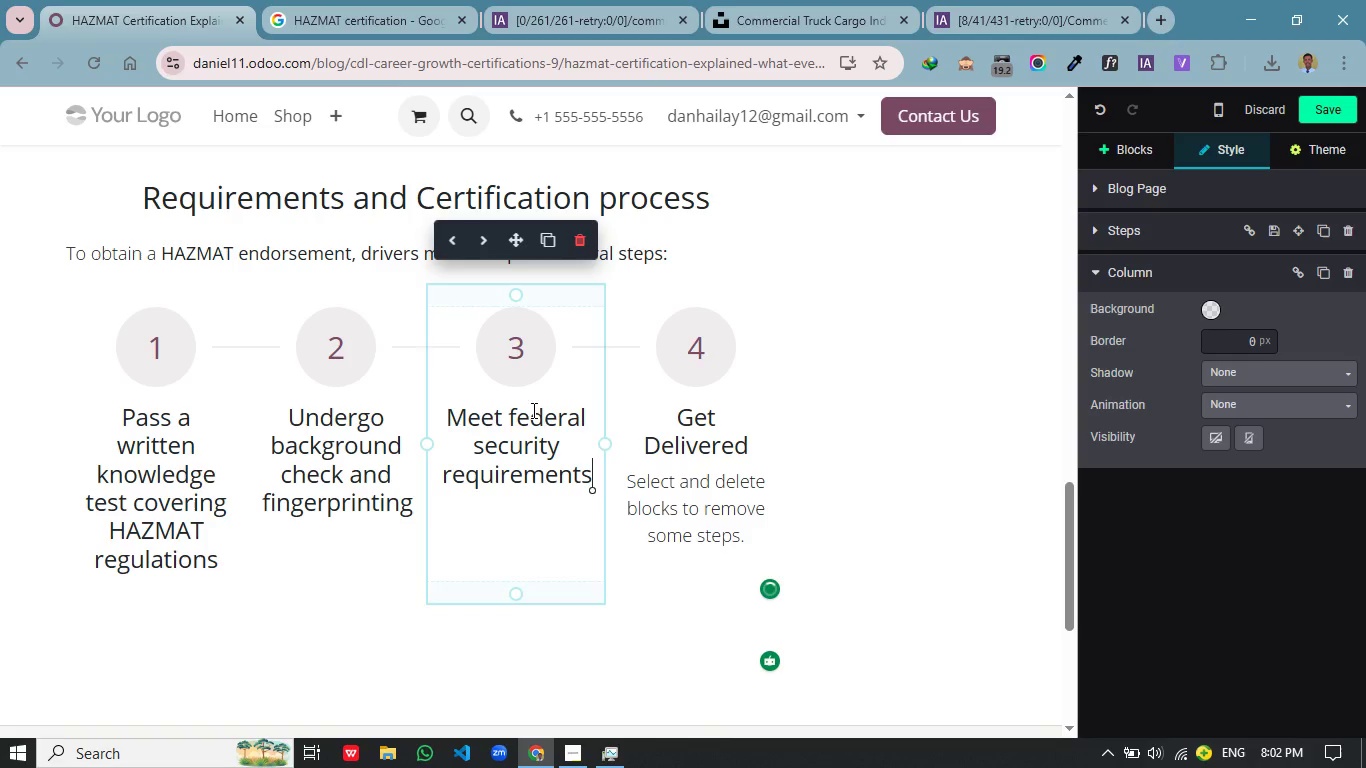 
left_click([716, 493])
 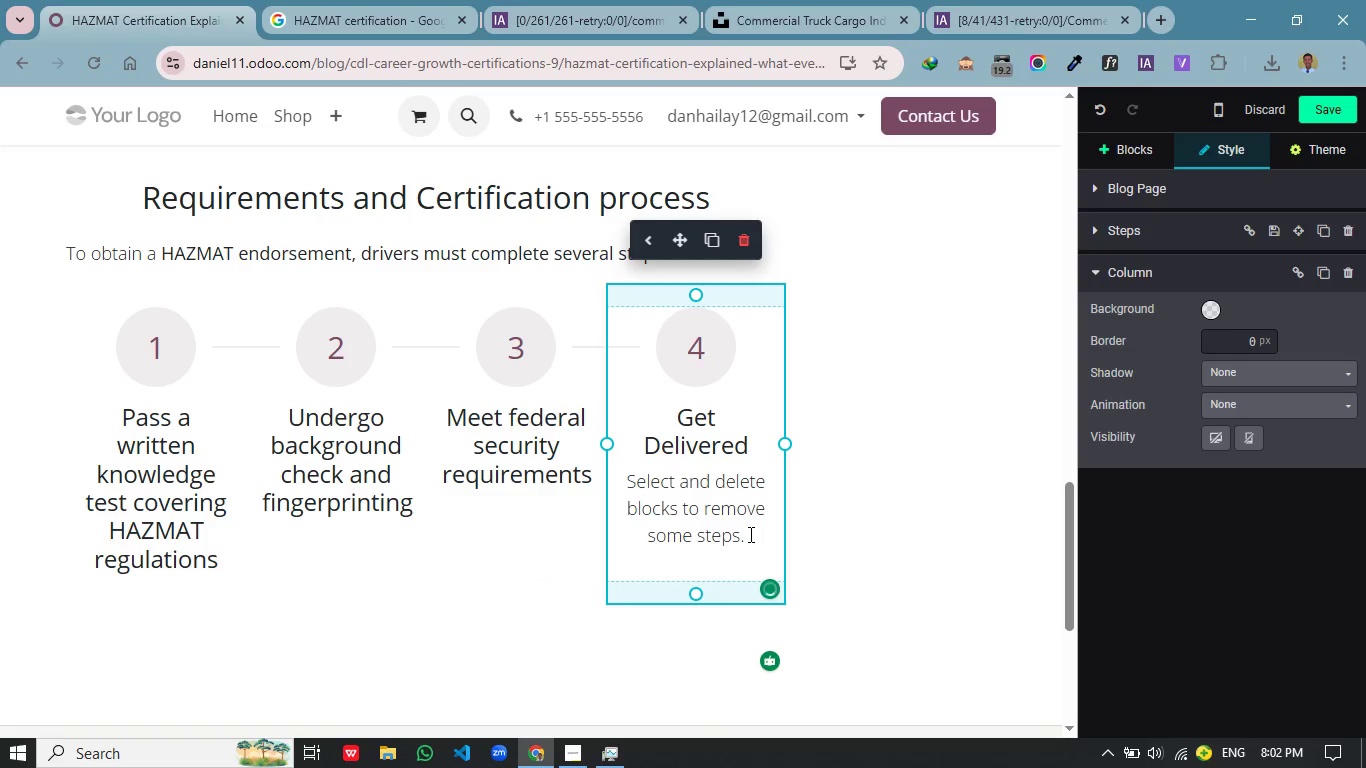 
left_click_drag(start_coordinate=[749, 534], to_coordinate=[665, 418])
 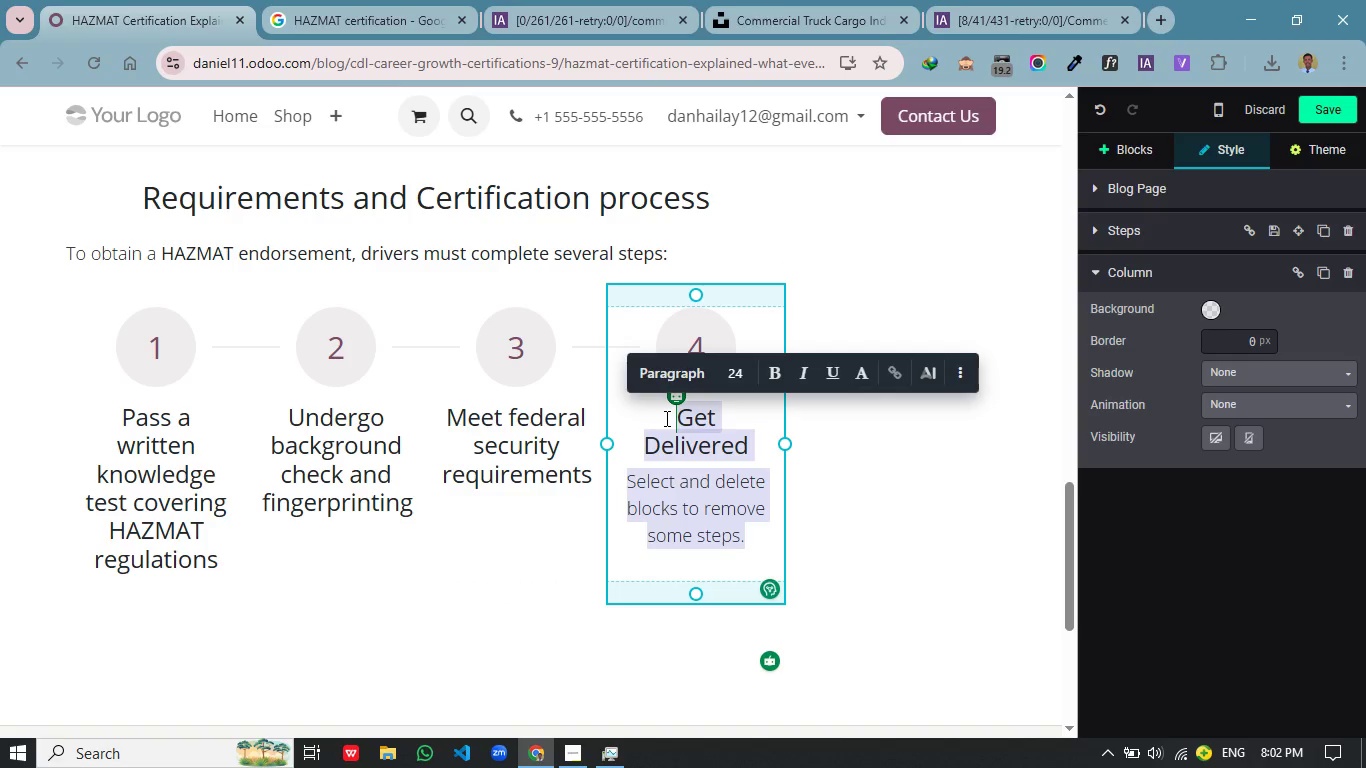 
type(Maintain a clear)
key(Backspace)
type(n driving and legal record)
 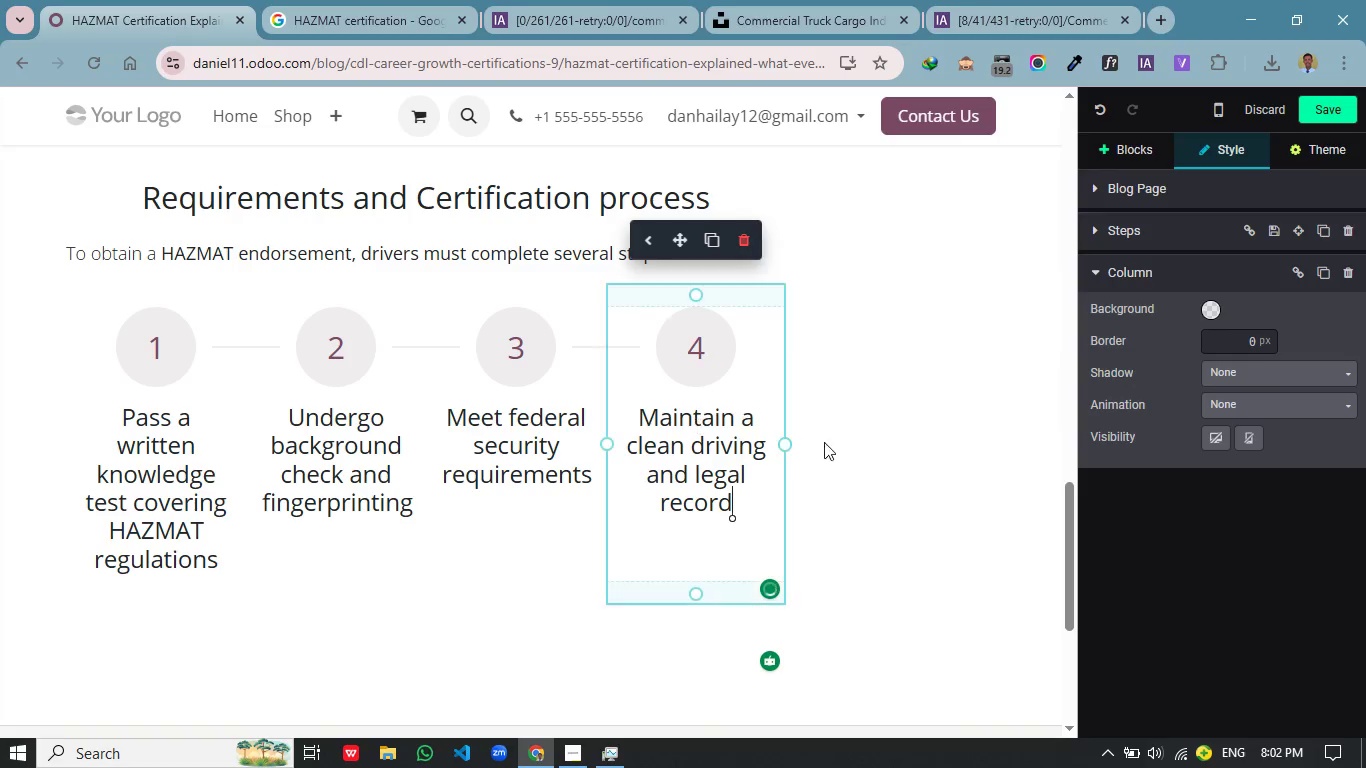 
left_click([933, 465])
 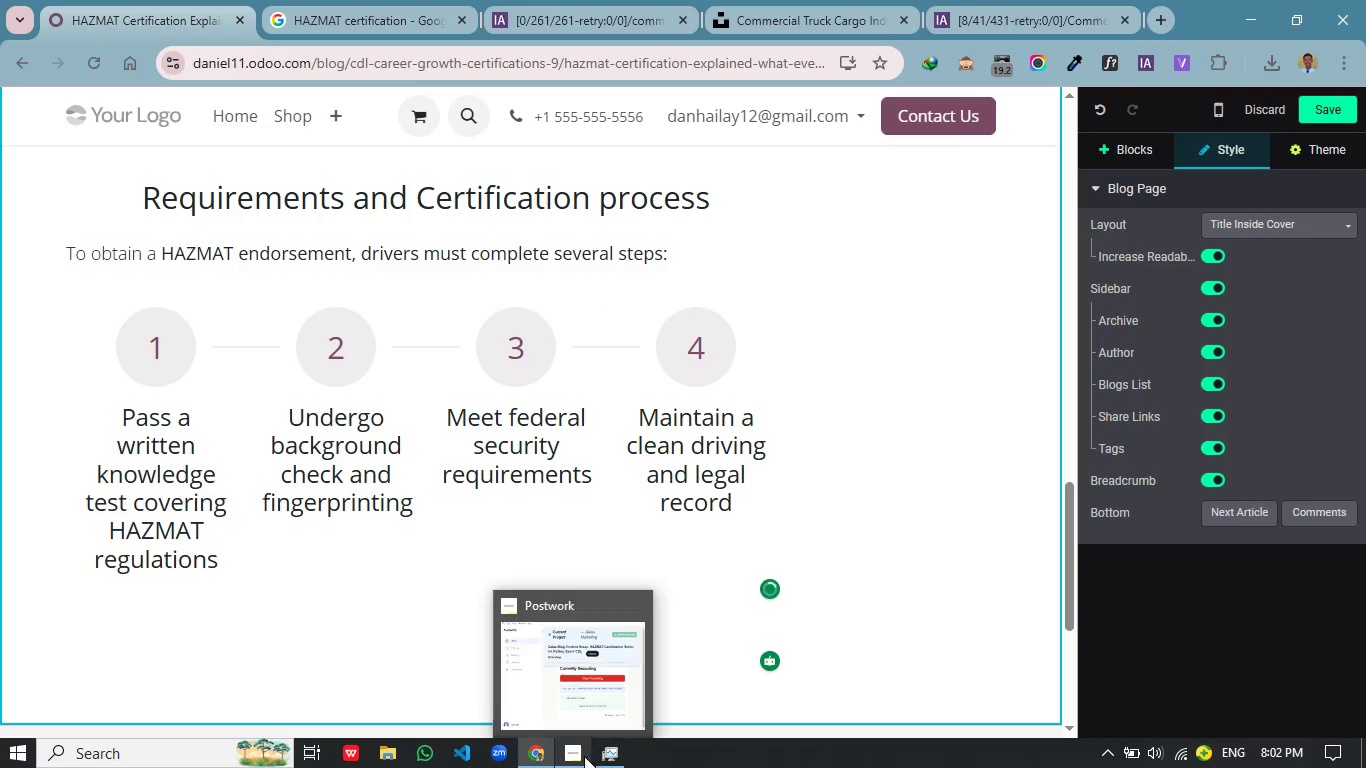 
left_click([580, 759])